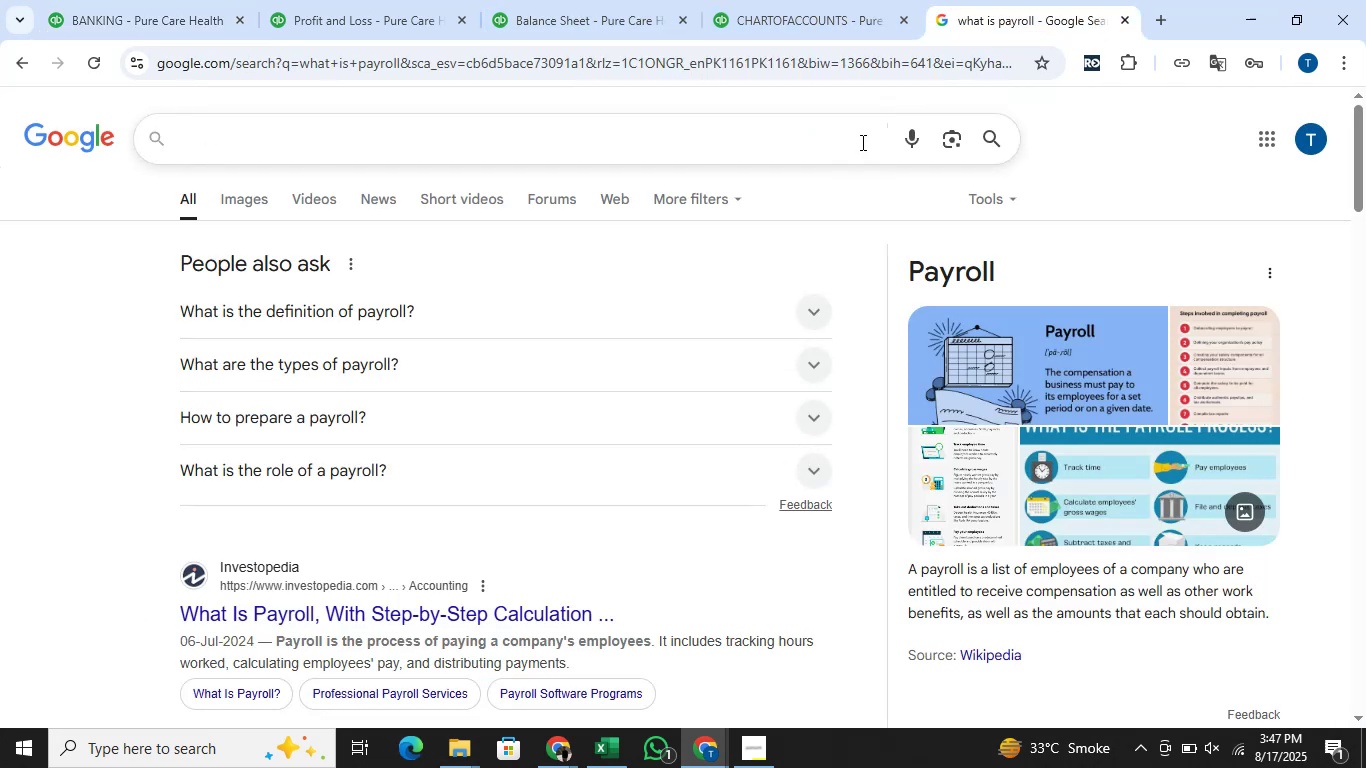 
key(Control+V)
 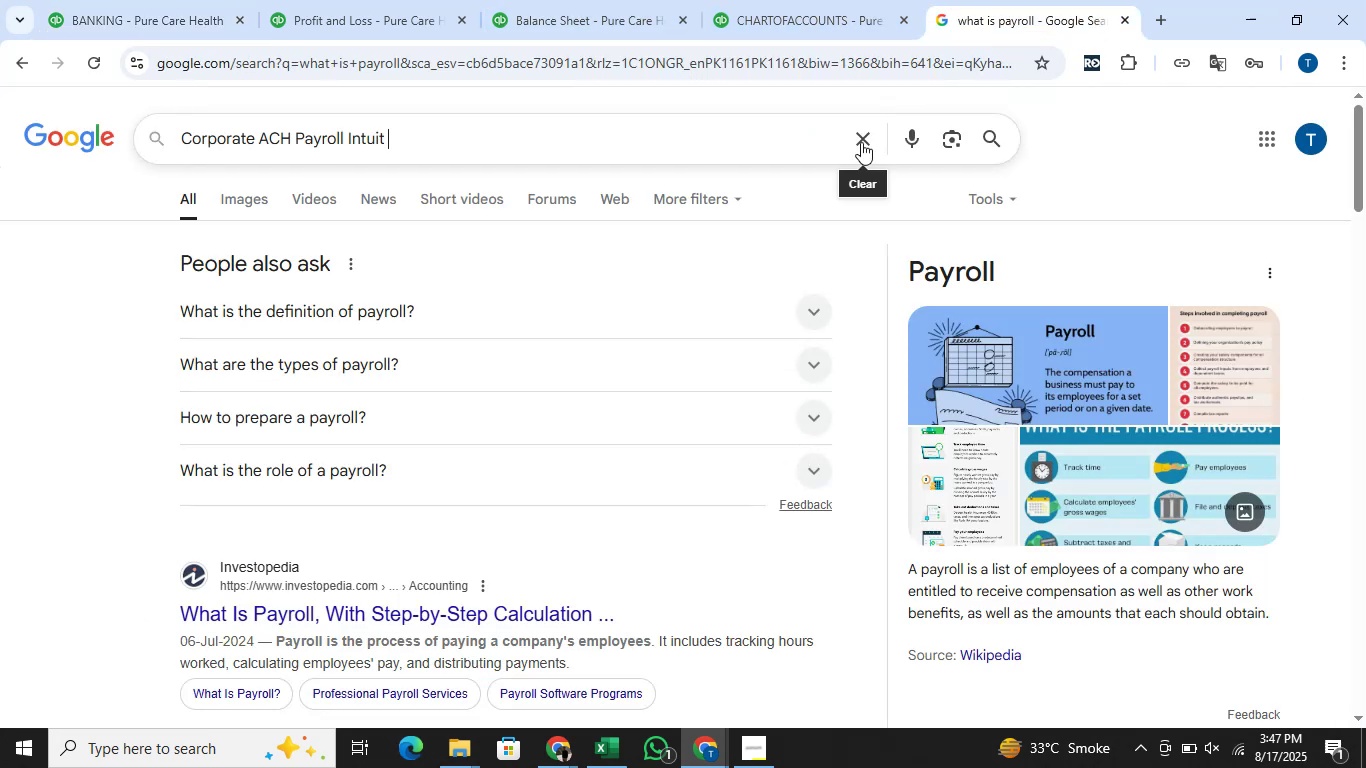 
key(Enter)
 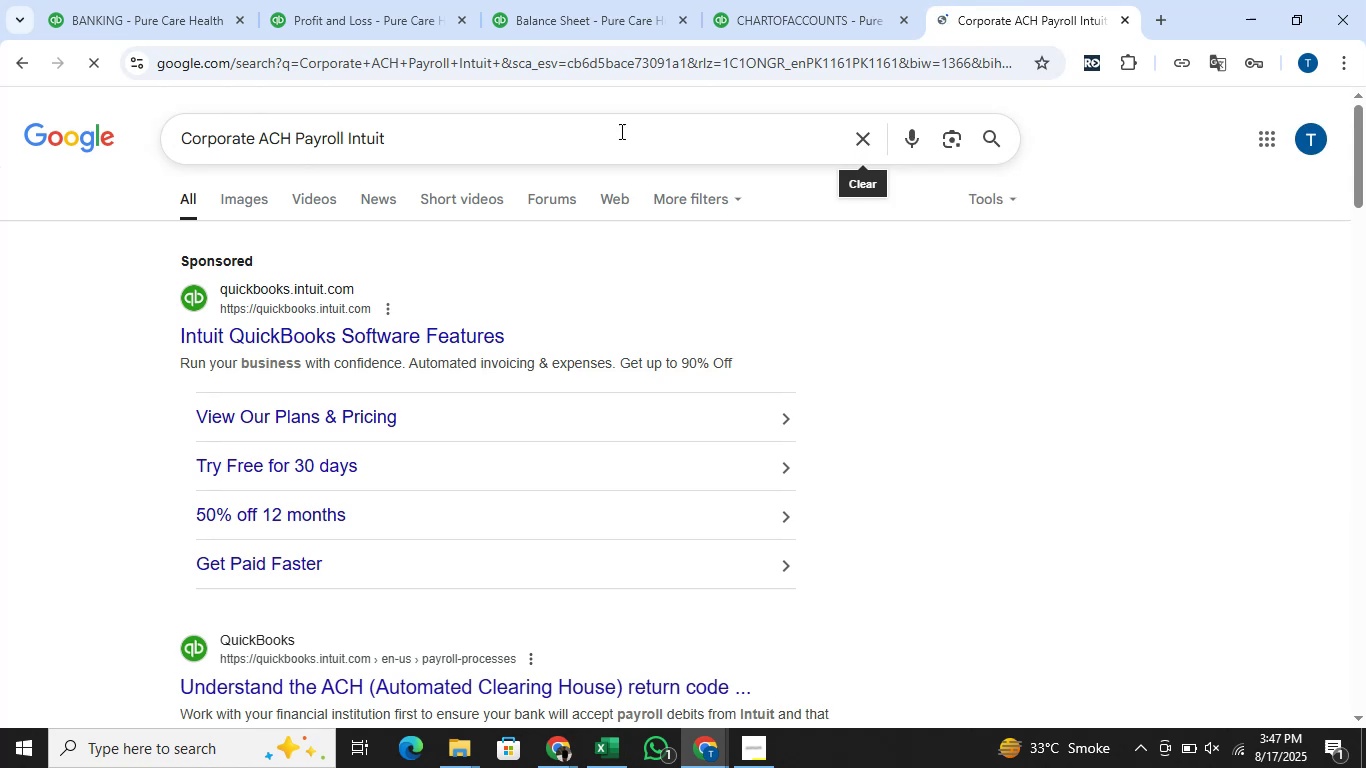 
left_click([185, 0])
 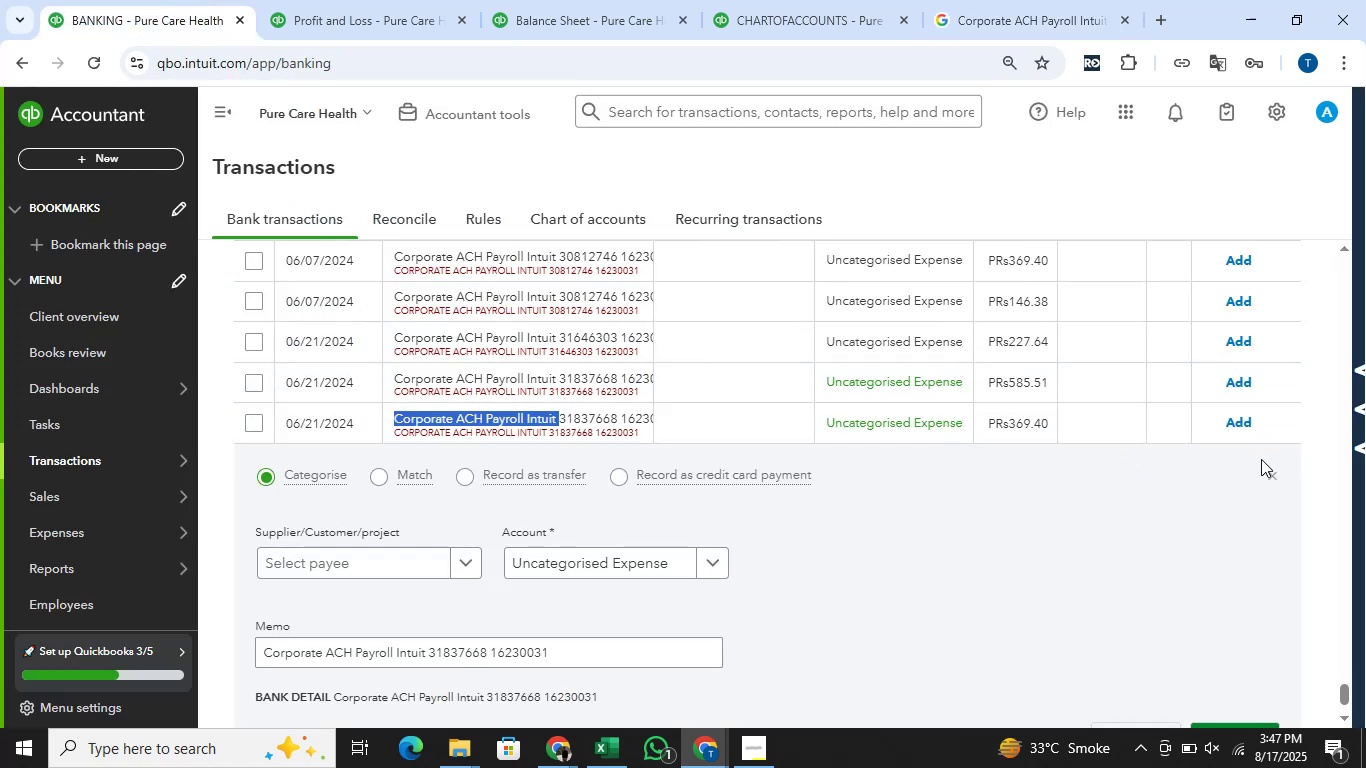 
left_click([1271, 474])
 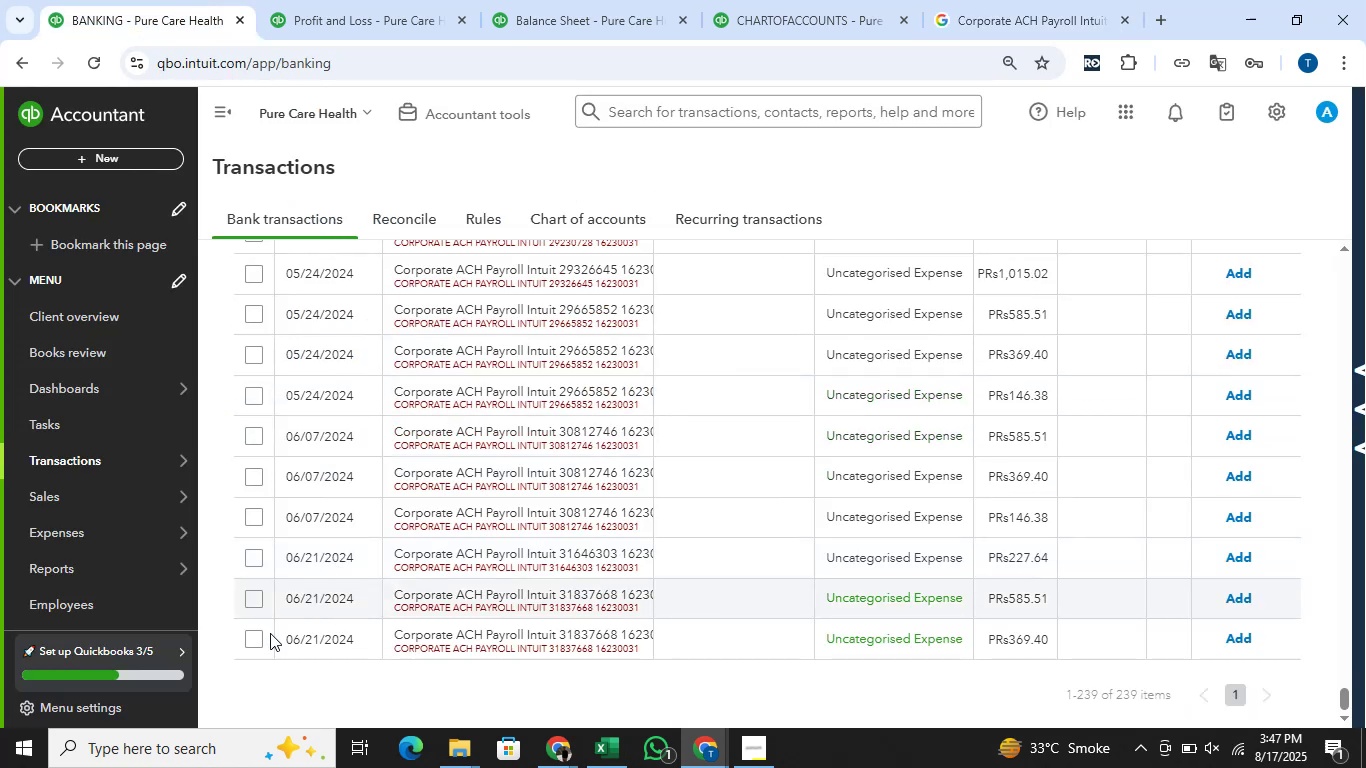 
left_click([259, 635])
 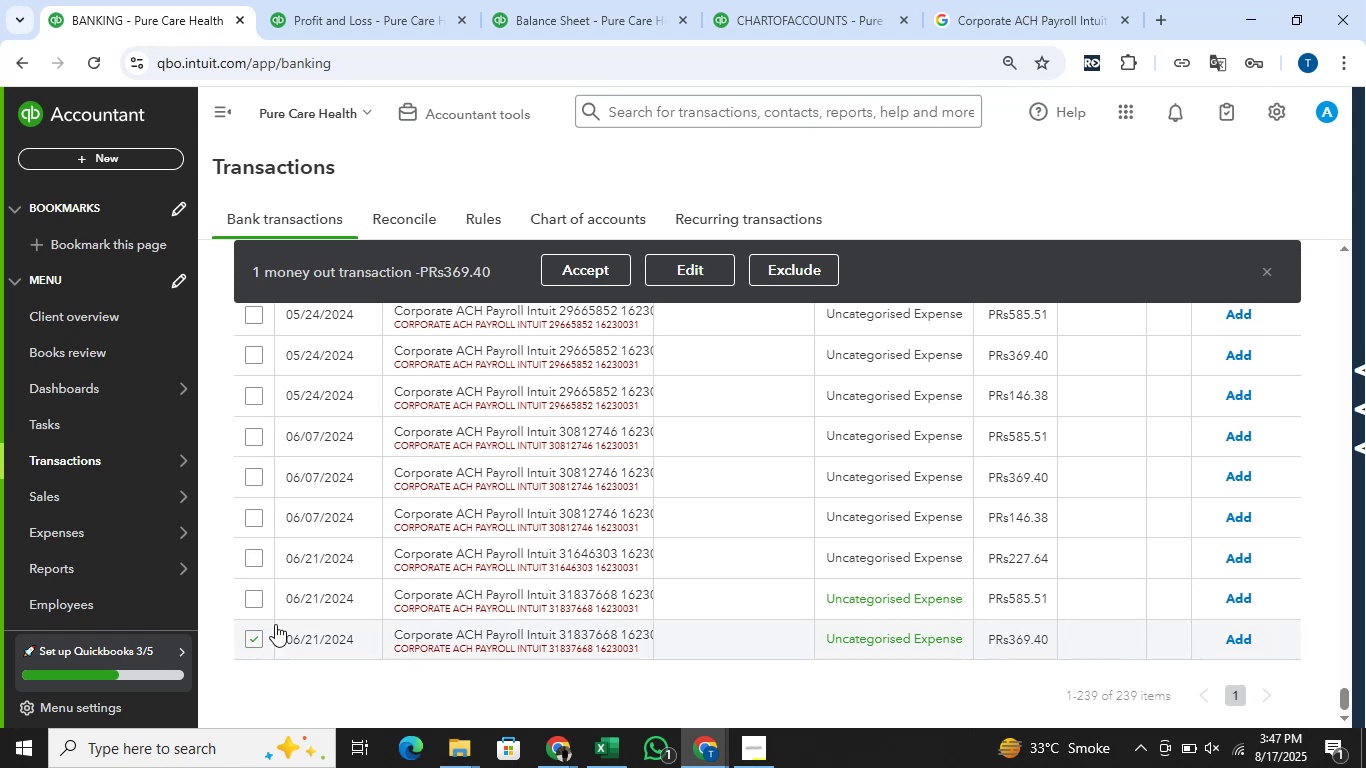 
wait(6.42)
 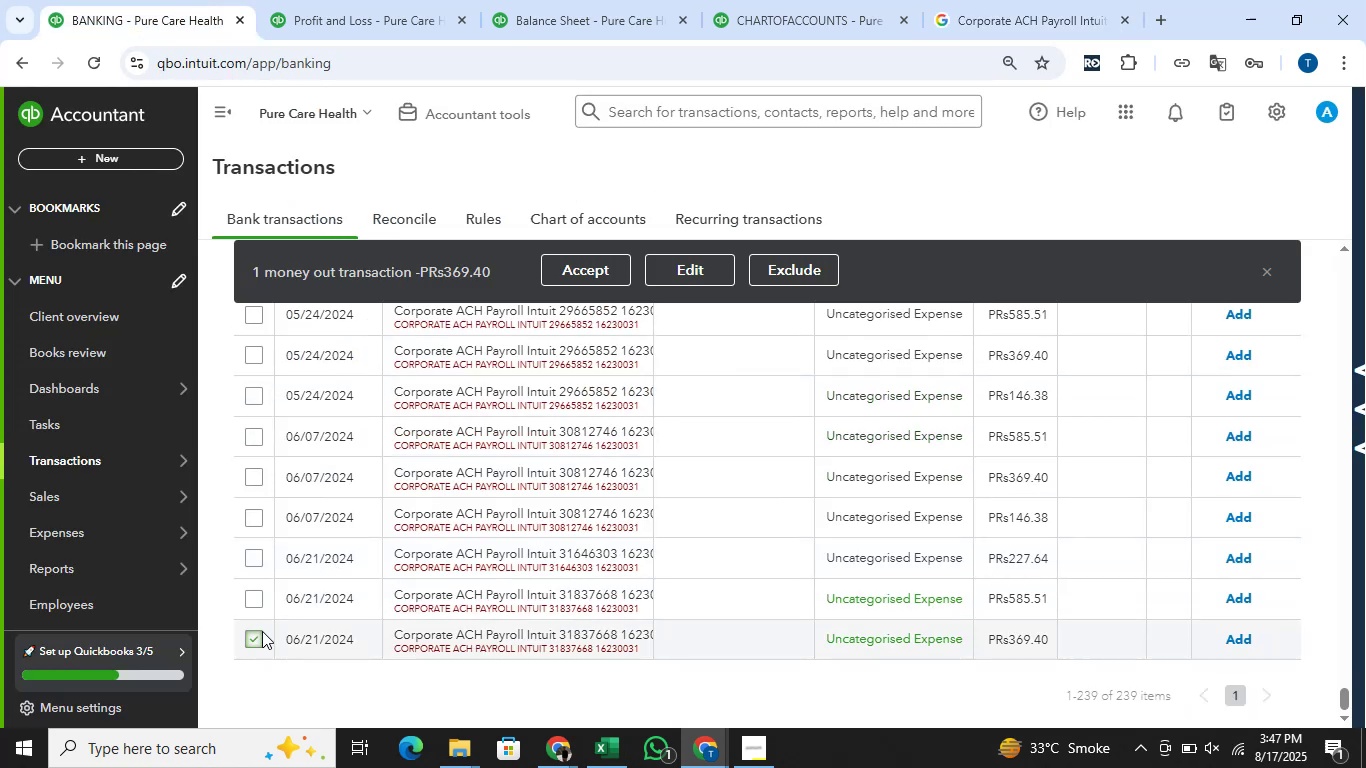 
left_click([687, 280])
 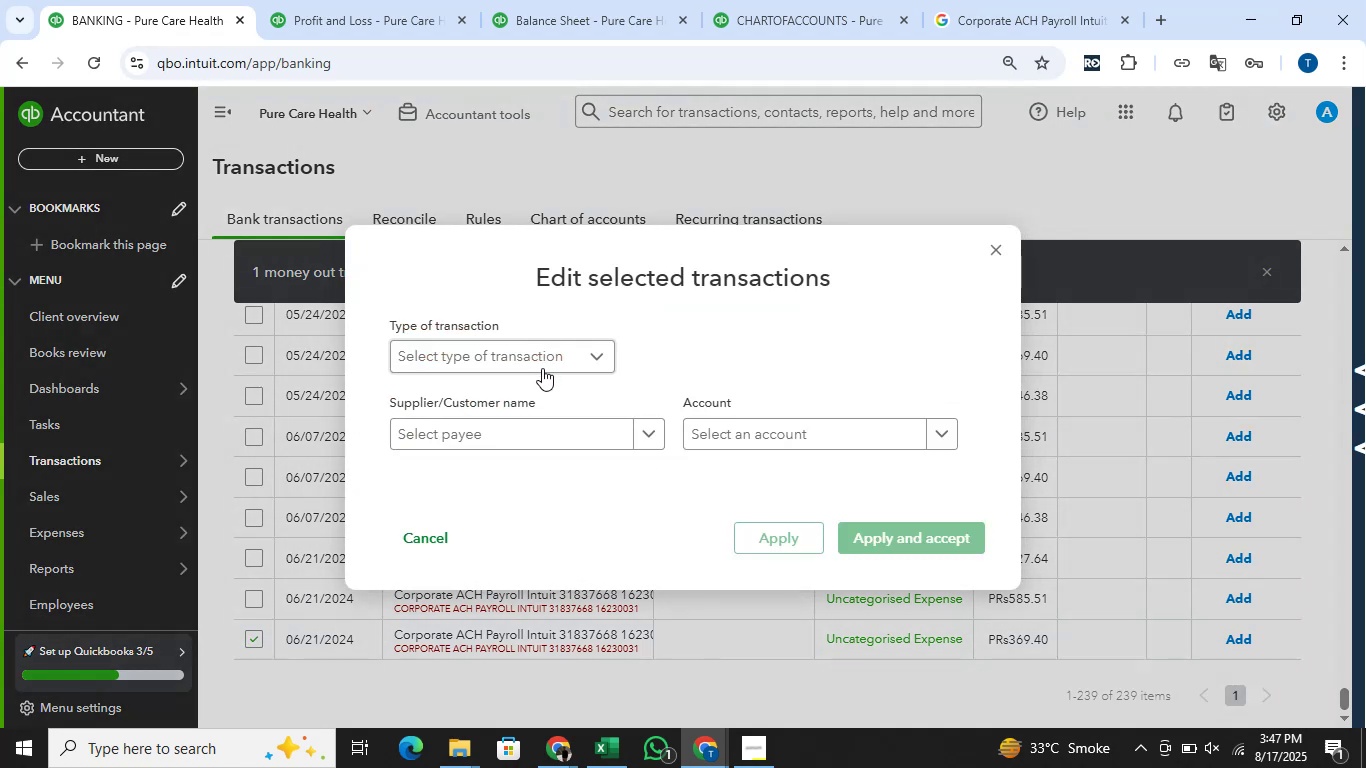 
left_click([539, 365])
 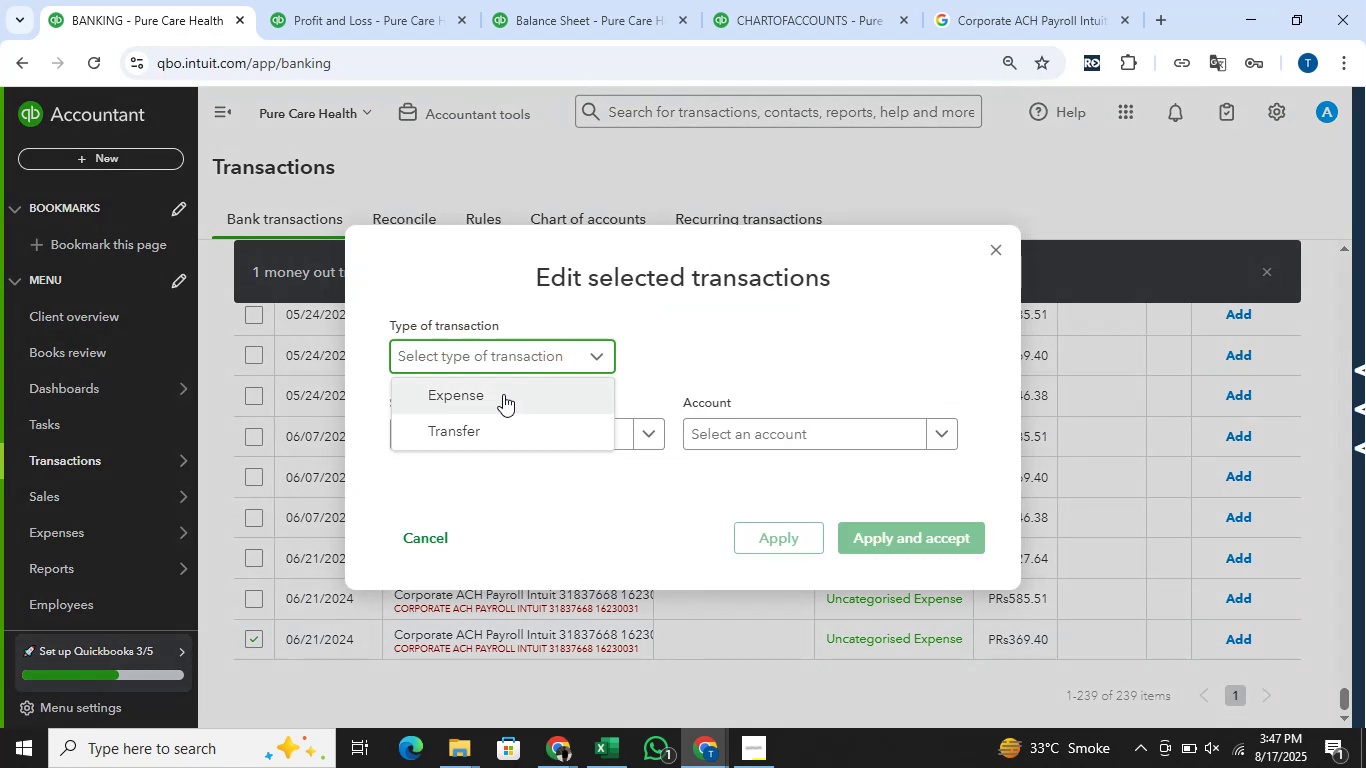 
left_click([503, 394])
 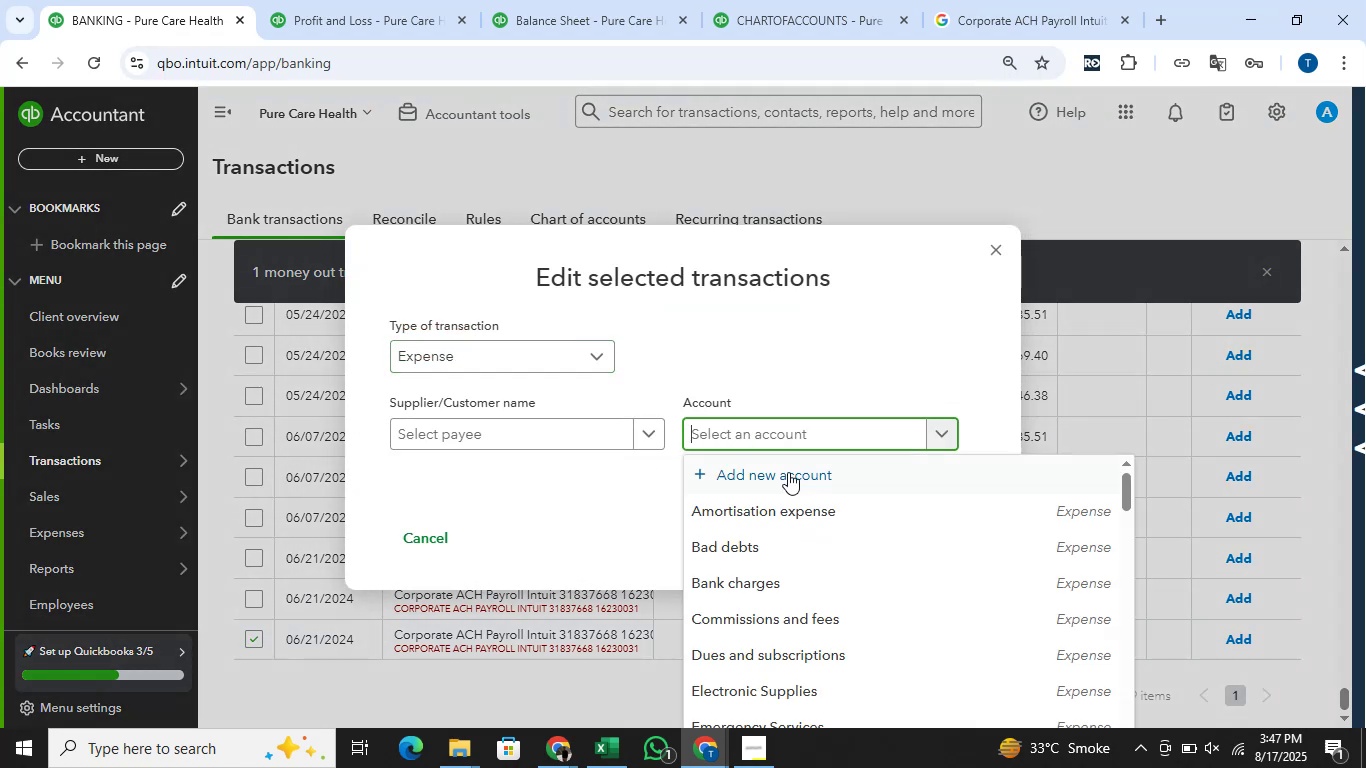 
scroll: coordinate [871, 497], scroll_direction: down, amount: 1.0
 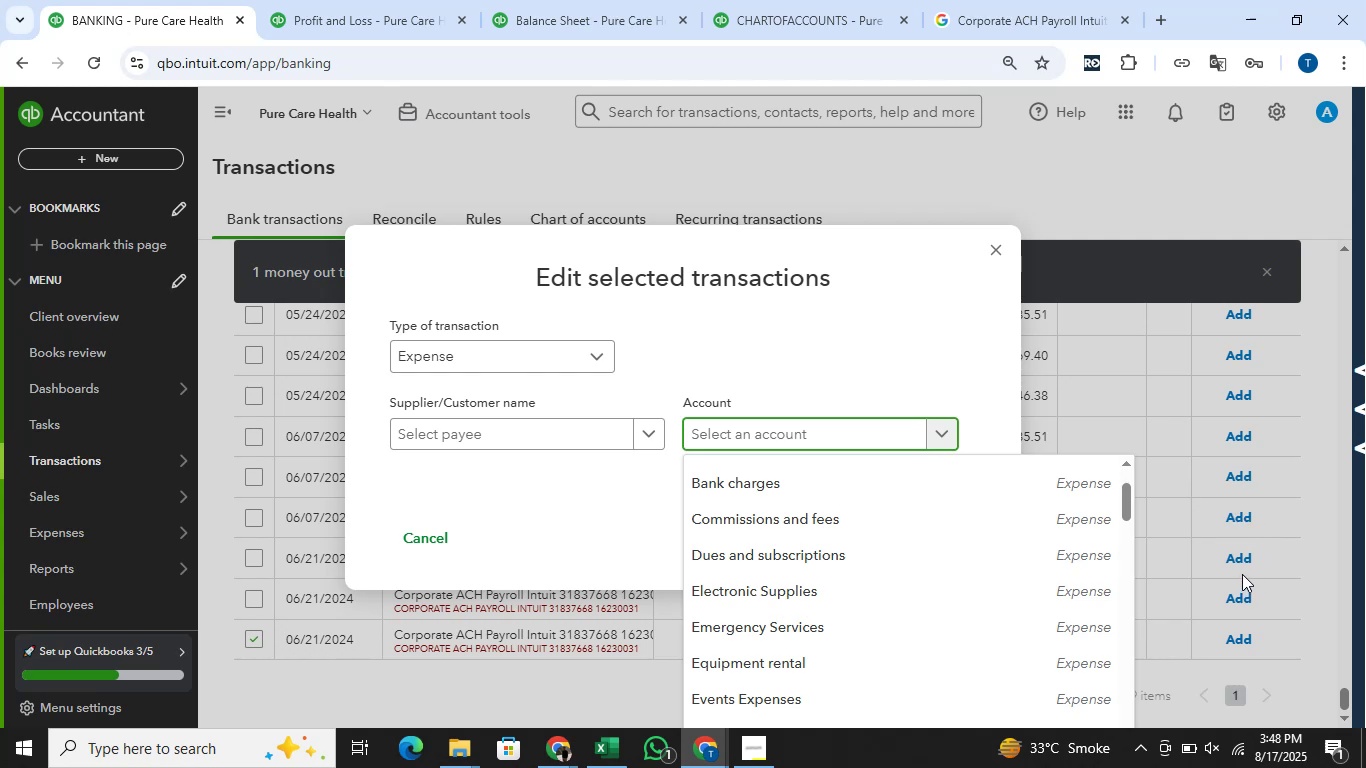 
wait(21.64)
 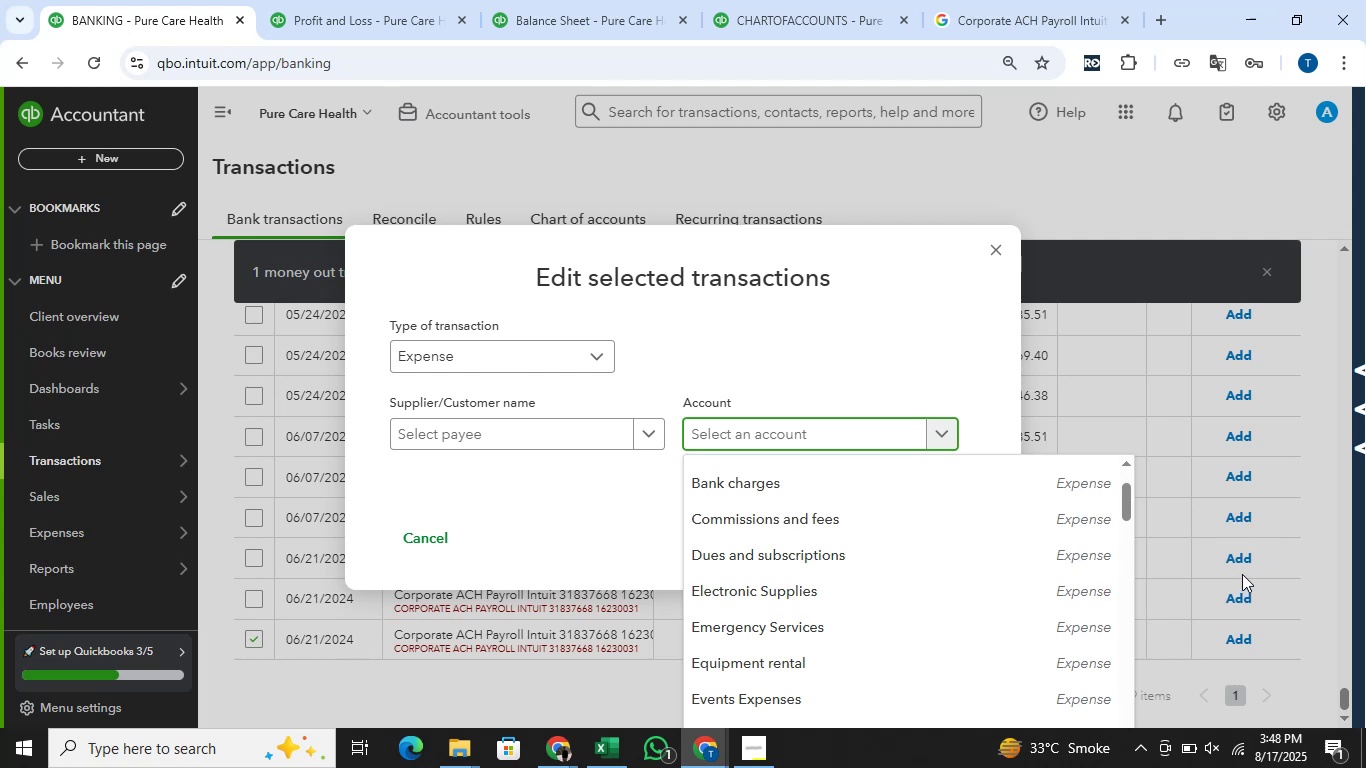 
scroll: coordinate [969, 595], scroll_direction: down, amount: 1.0
 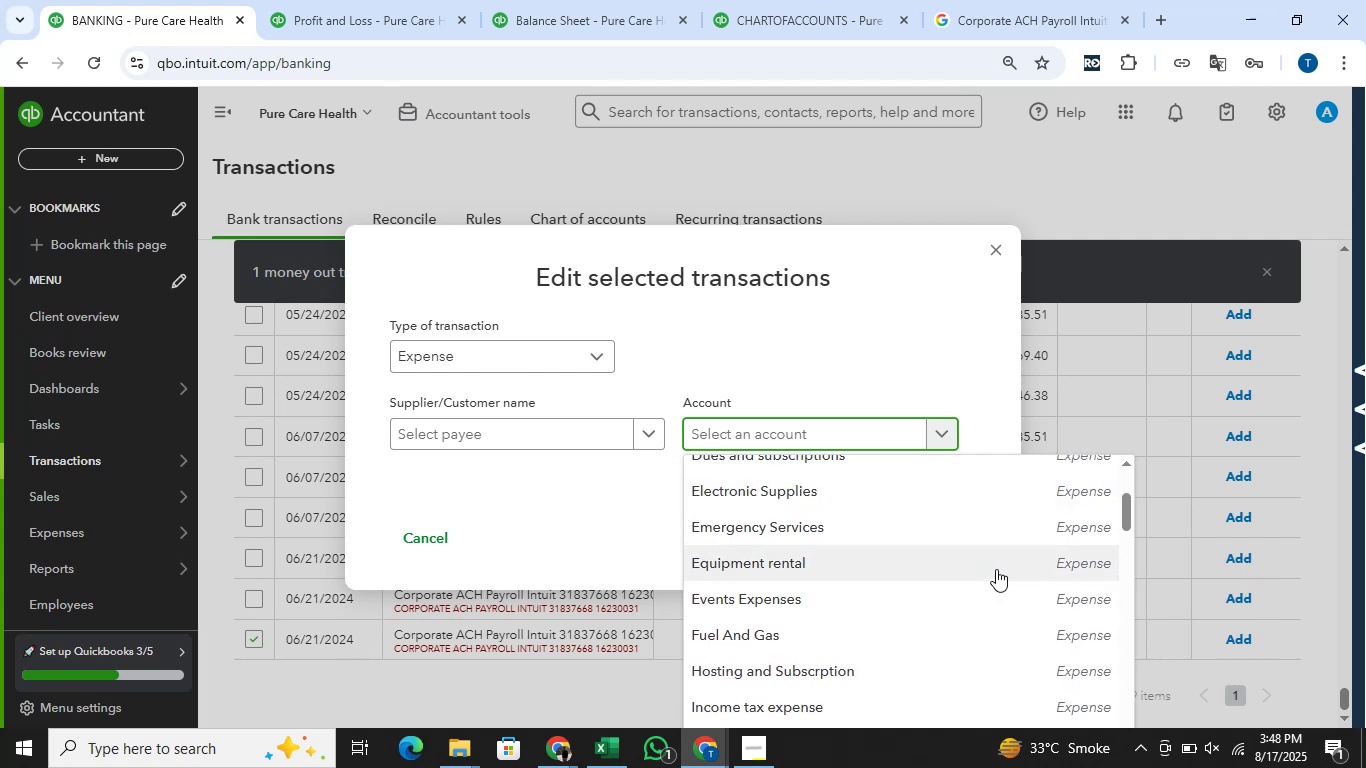 
wait(7.96)
 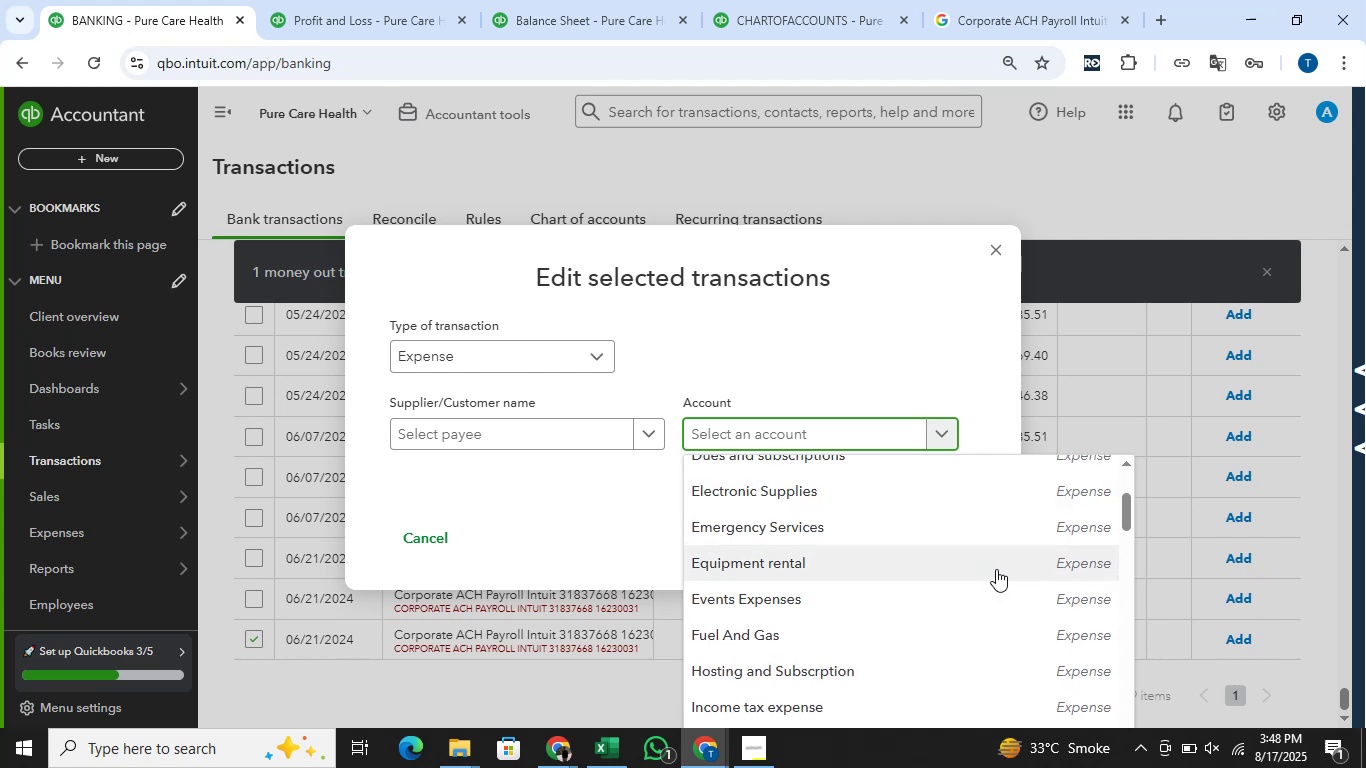 
scroll: coordinate [998, 567], scroll_direction: down, amount: 1.0
 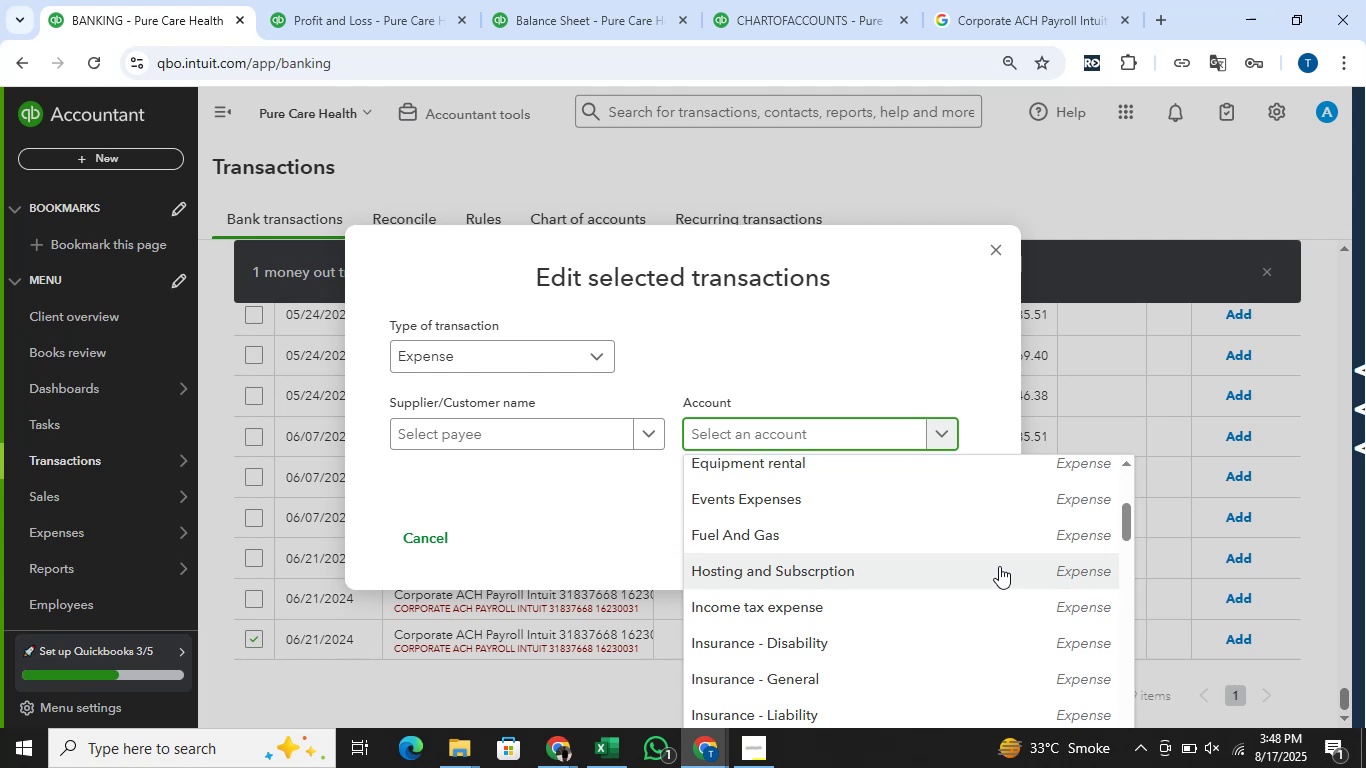 
wait(9.34)
 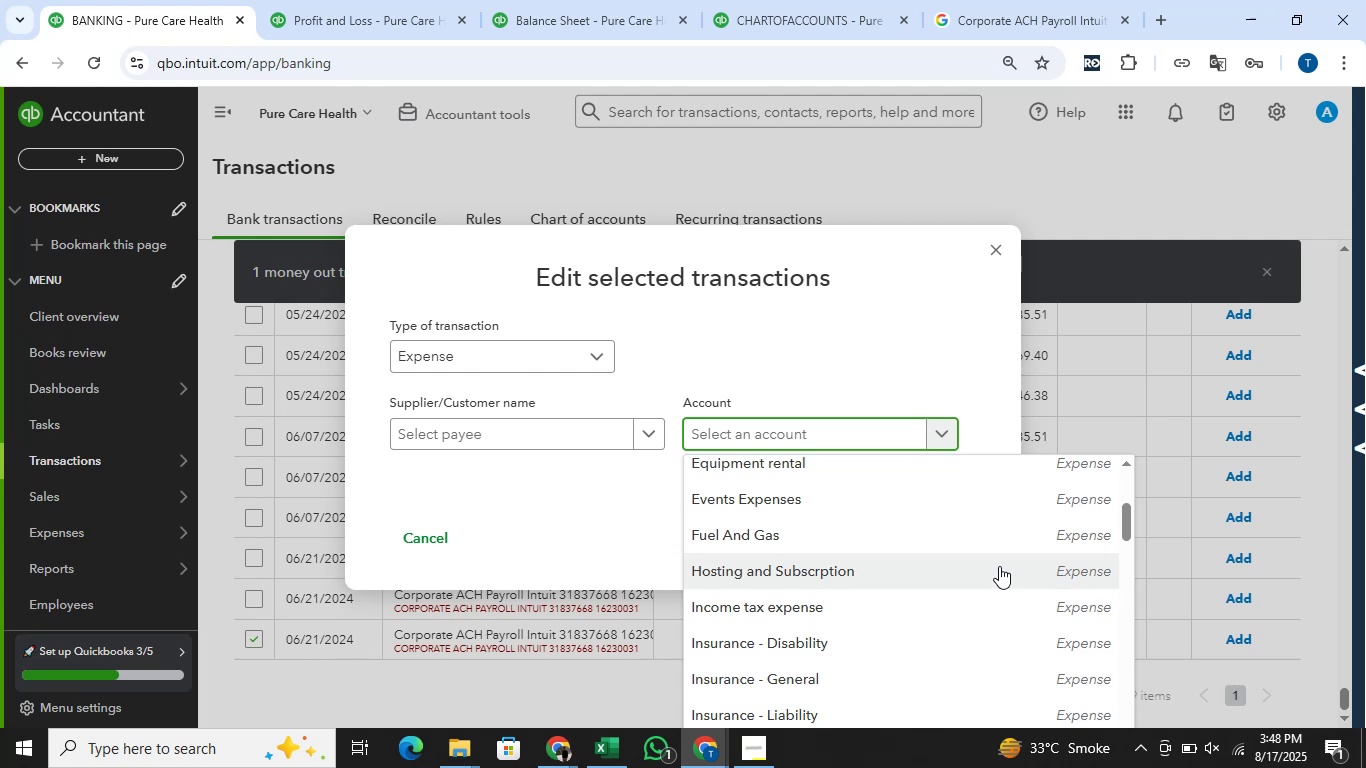 
scroll: coordinate [999, 566], scroll_direction: down, amount: 1.0
 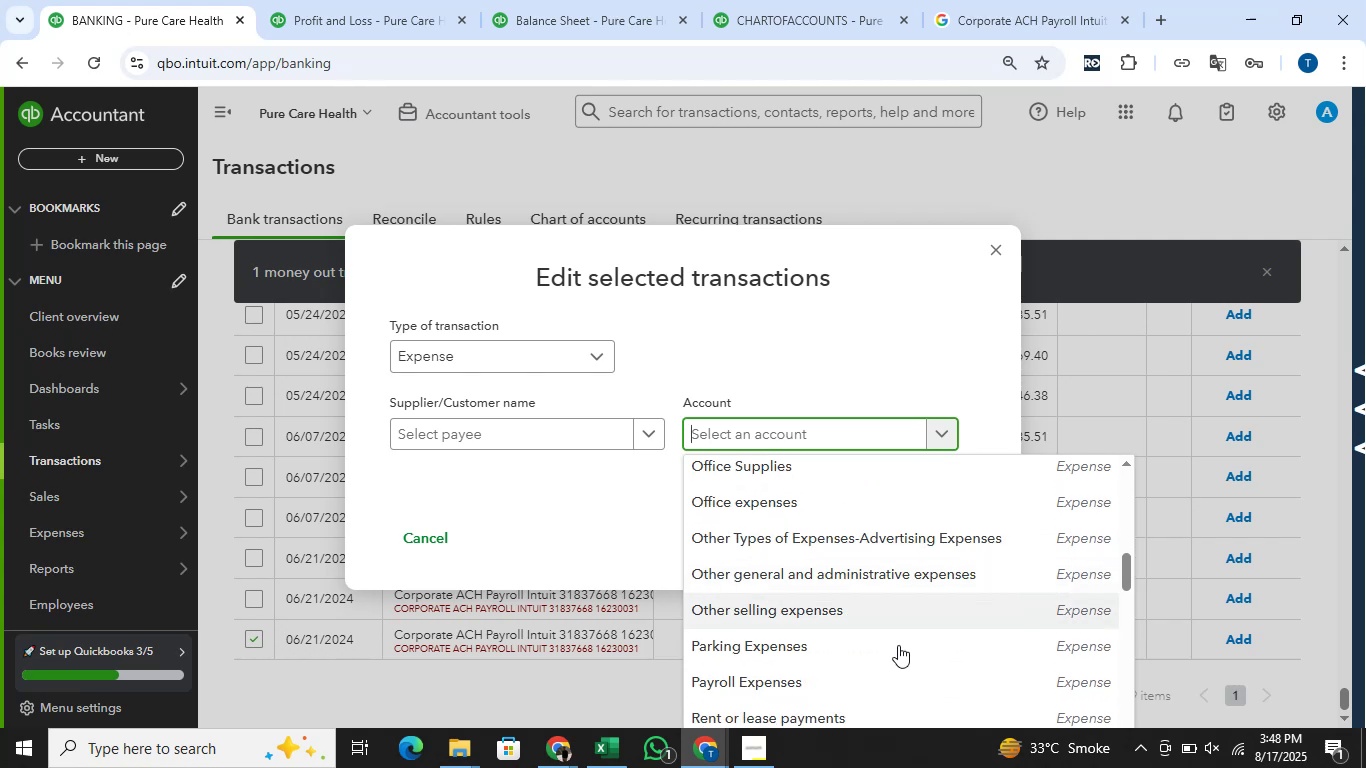 
left_click([867, 680])
 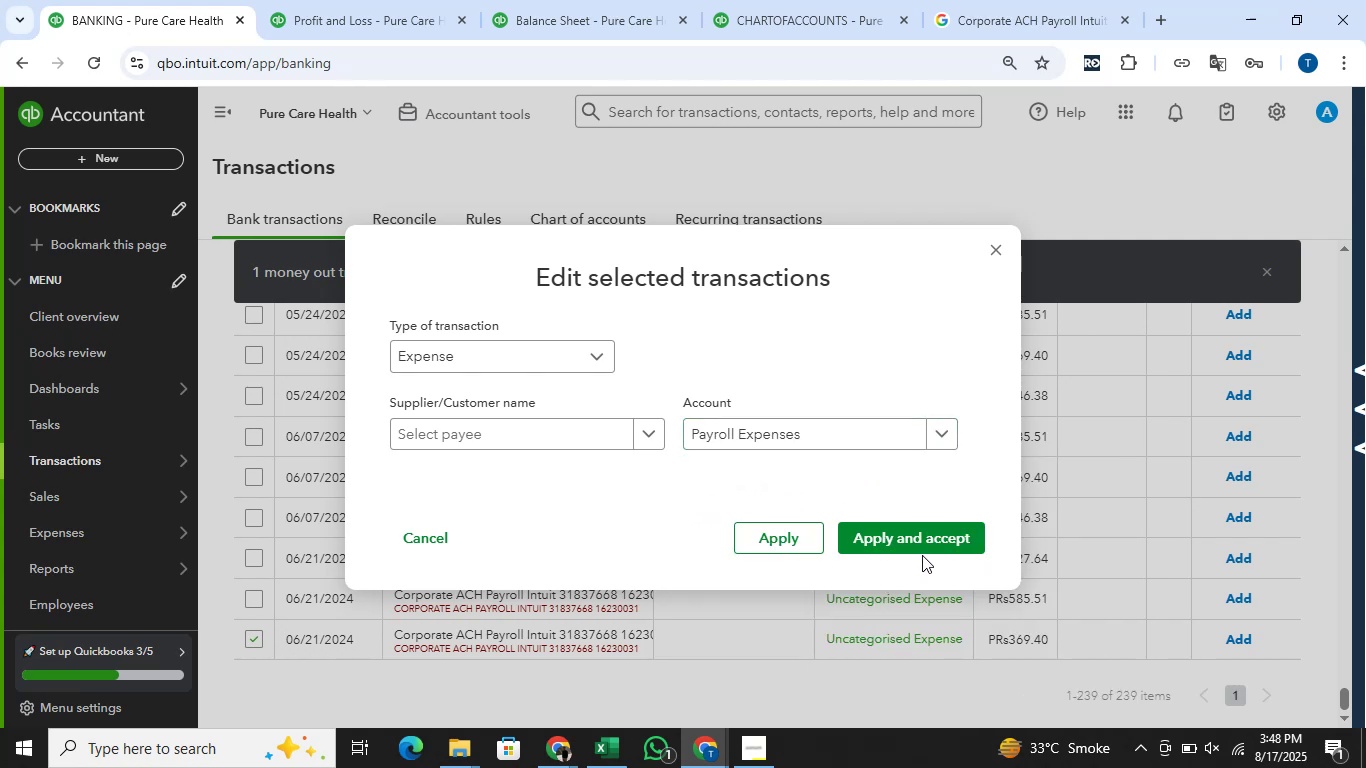 
left_click([944, 539])
 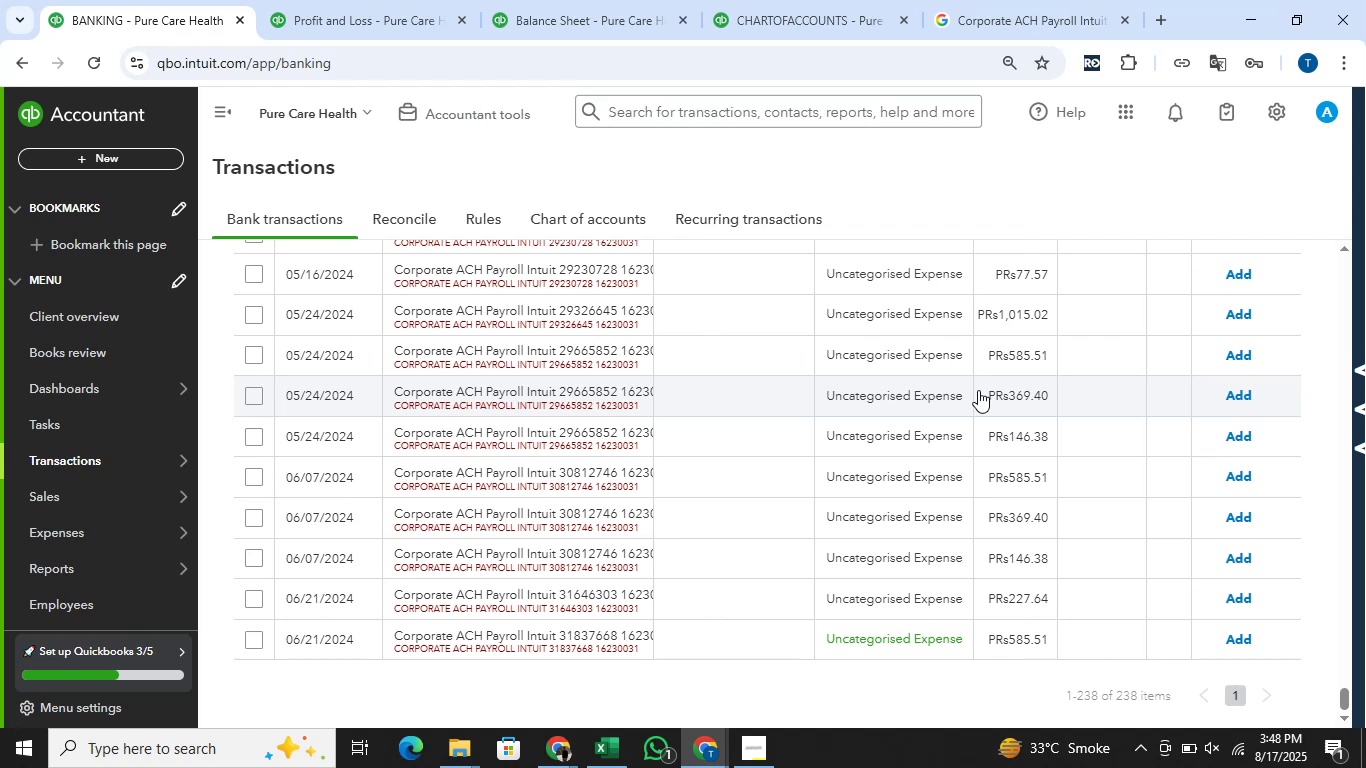 
wait(15.05)
 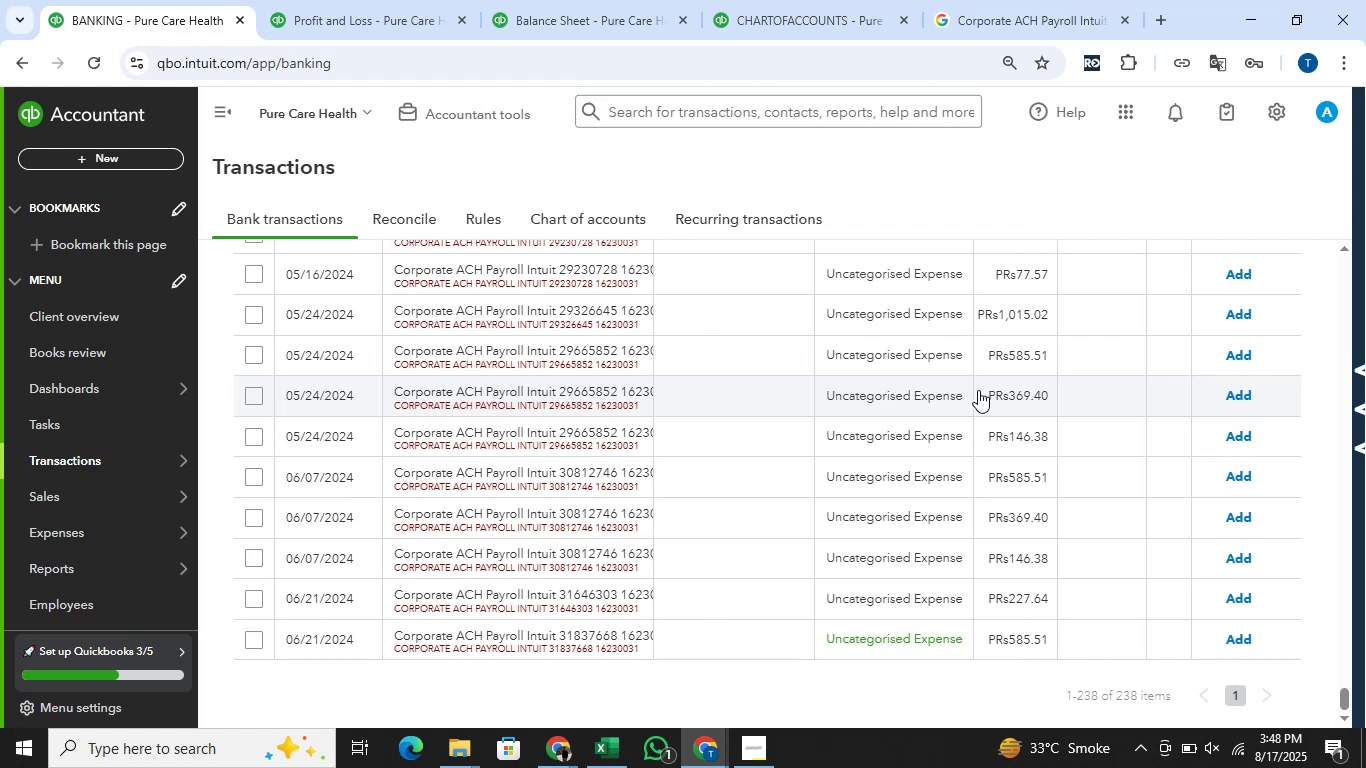 
left_click([256, 642])
 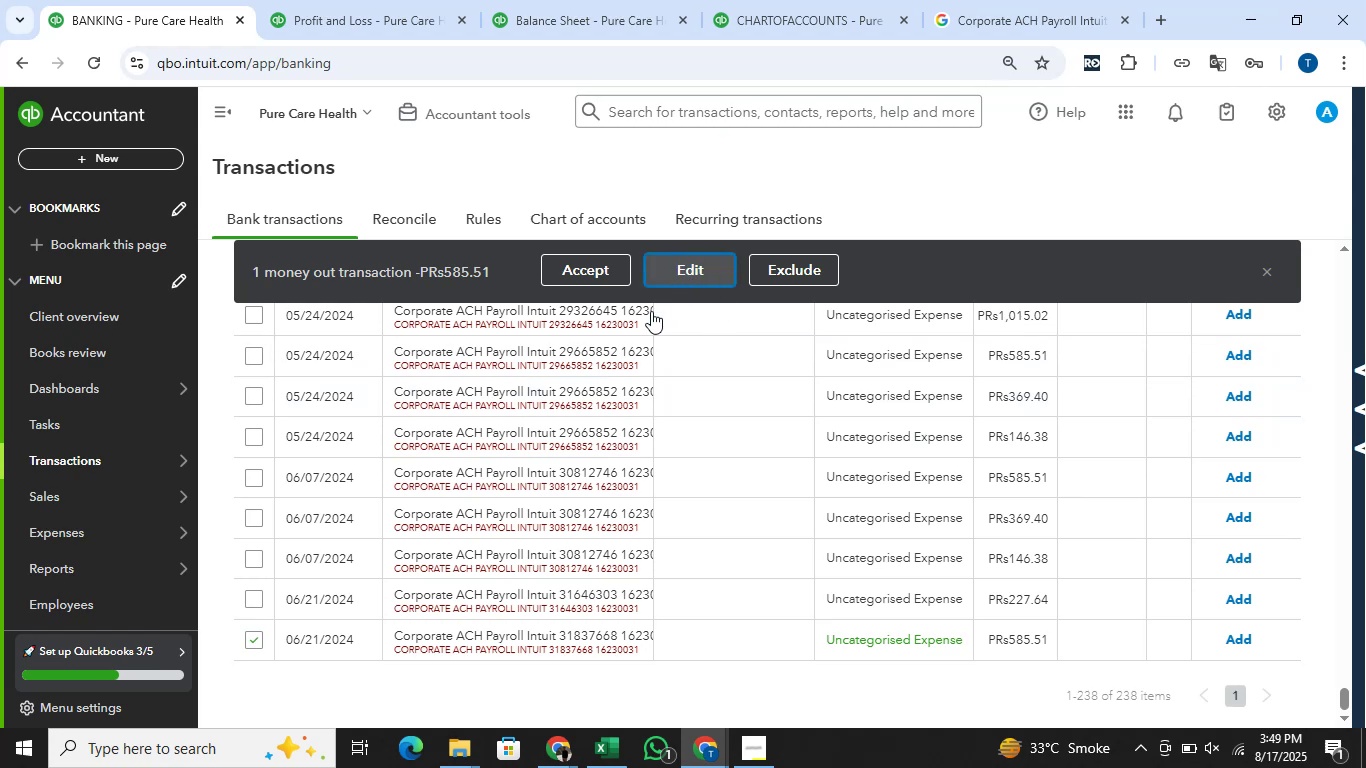 
left_click([525, 356])
 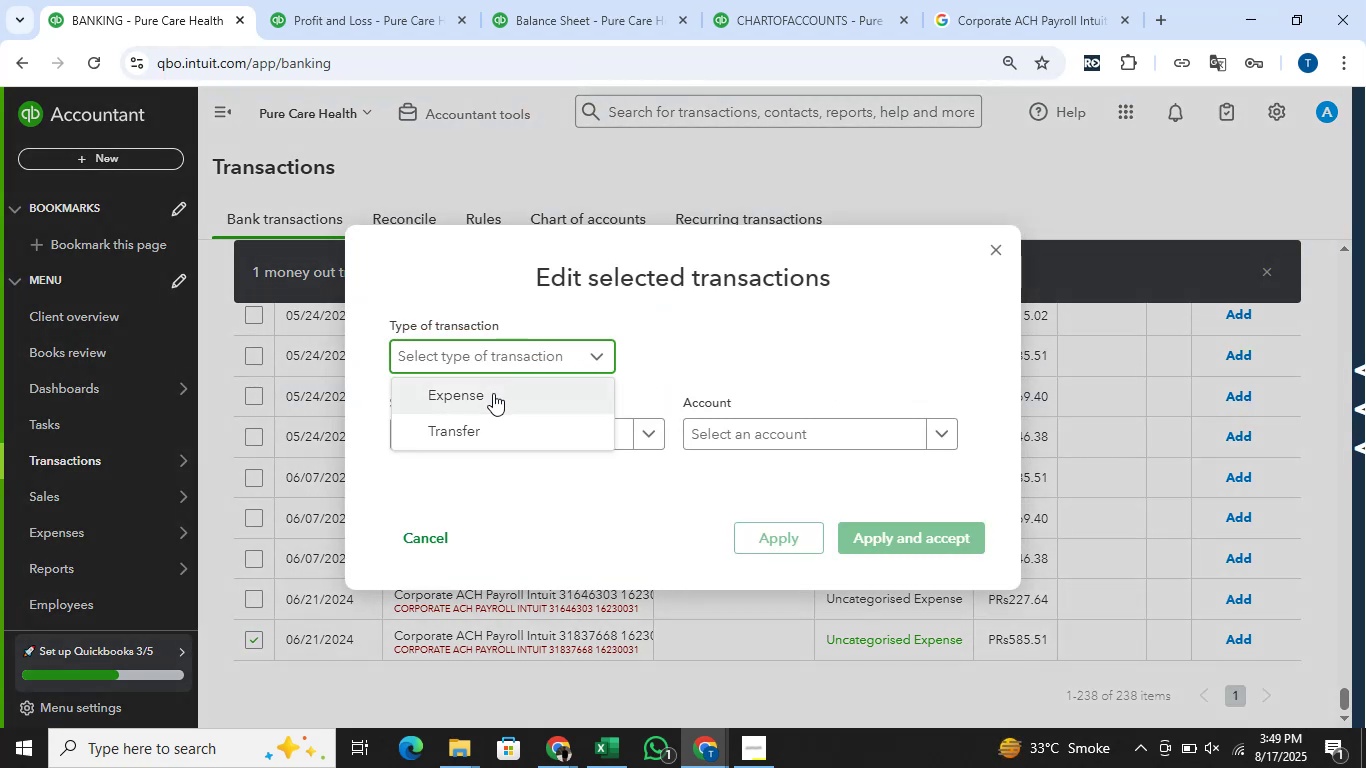 
left_click([493, 394])
 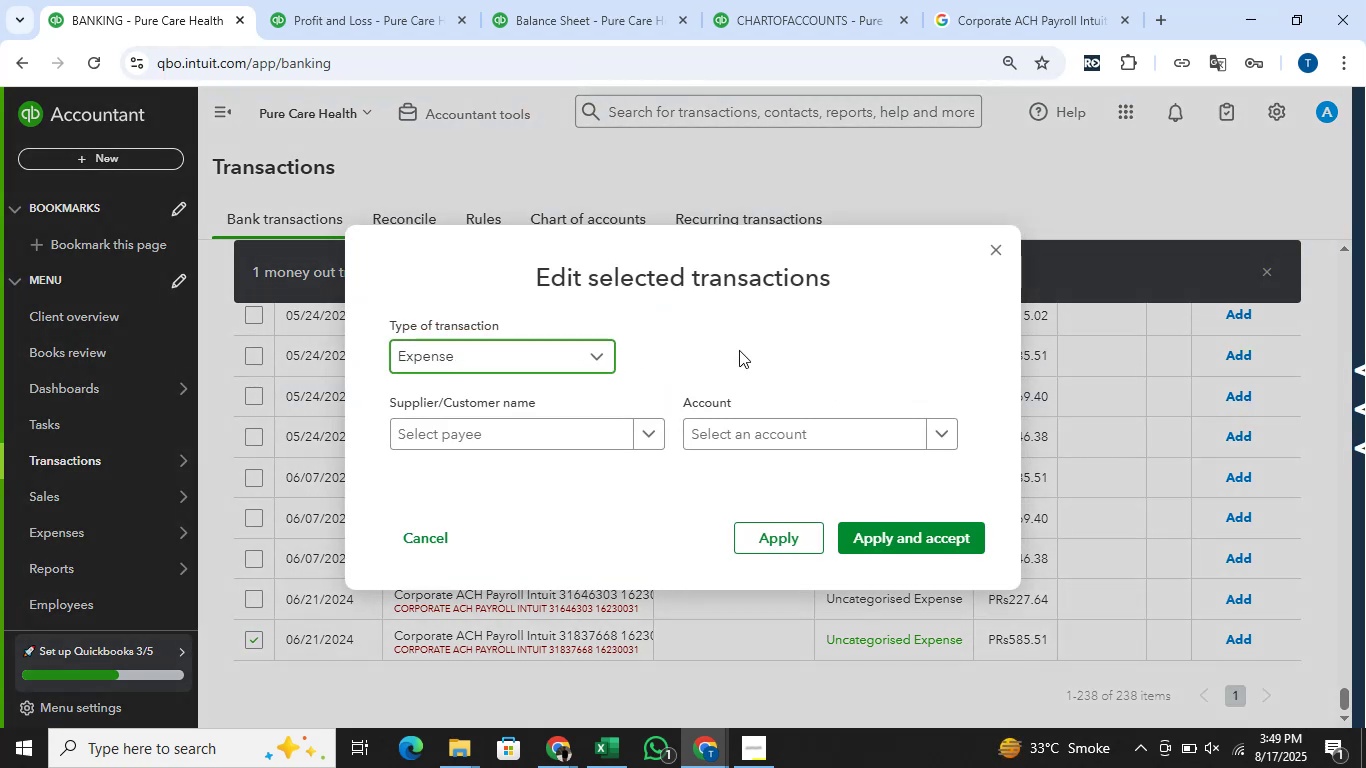 
mouse_move([745, 439])
 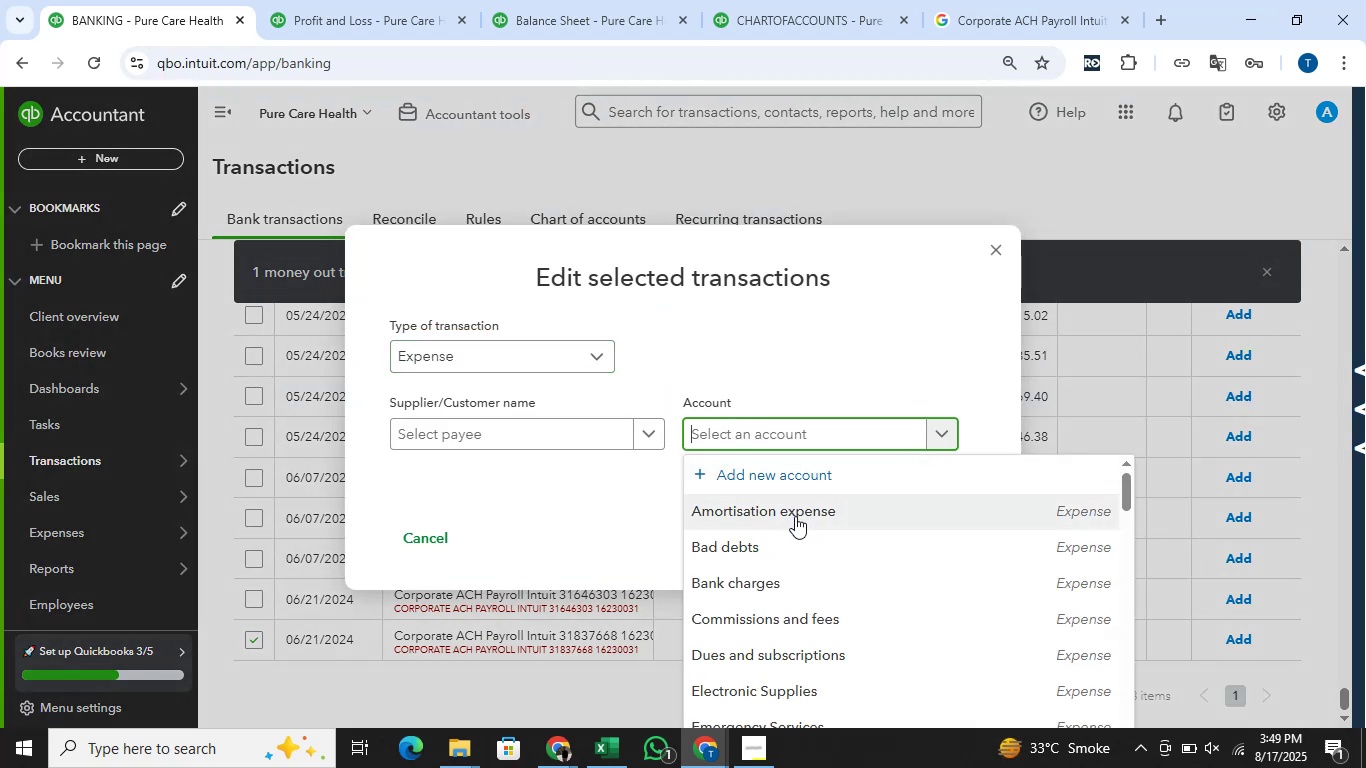 
scroll: coordinate [796, 515], scroll_direction: down, amount: 2.0
 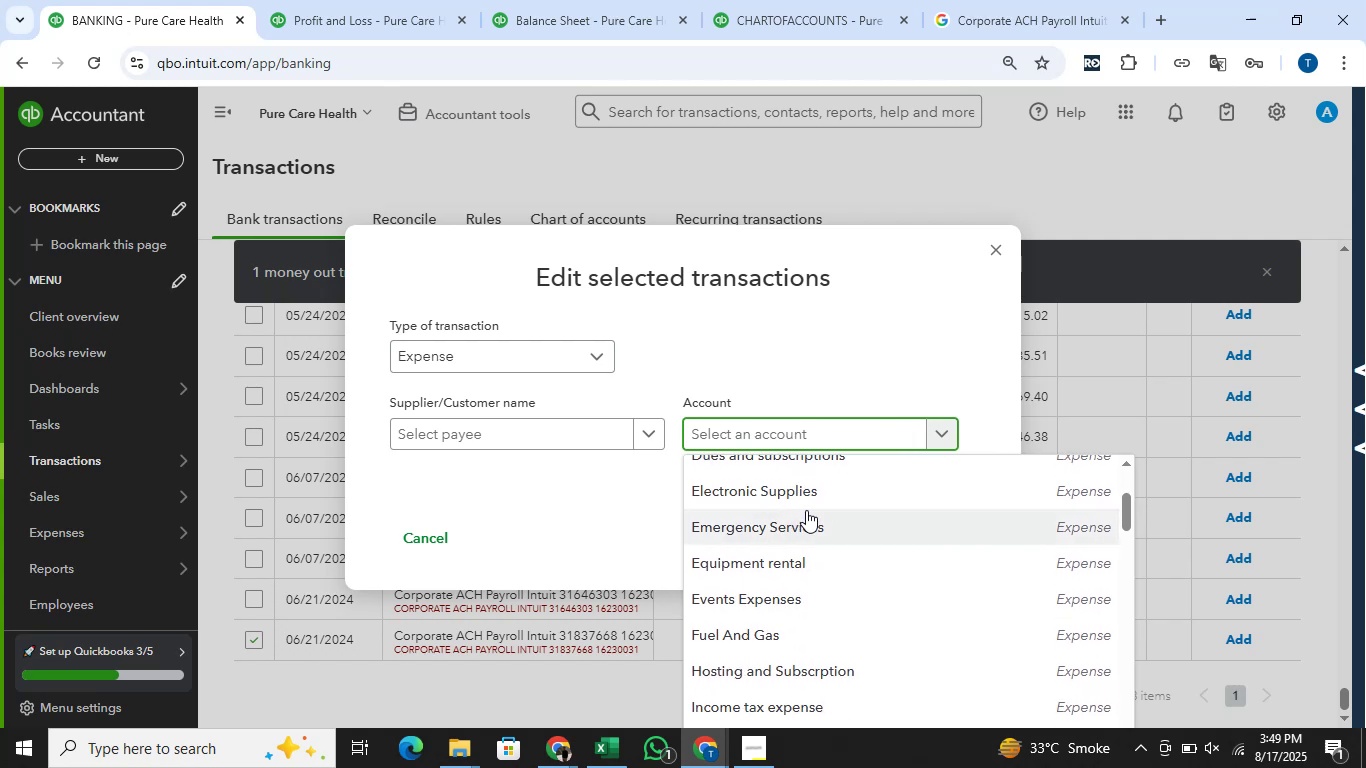 
wait(10.75)
 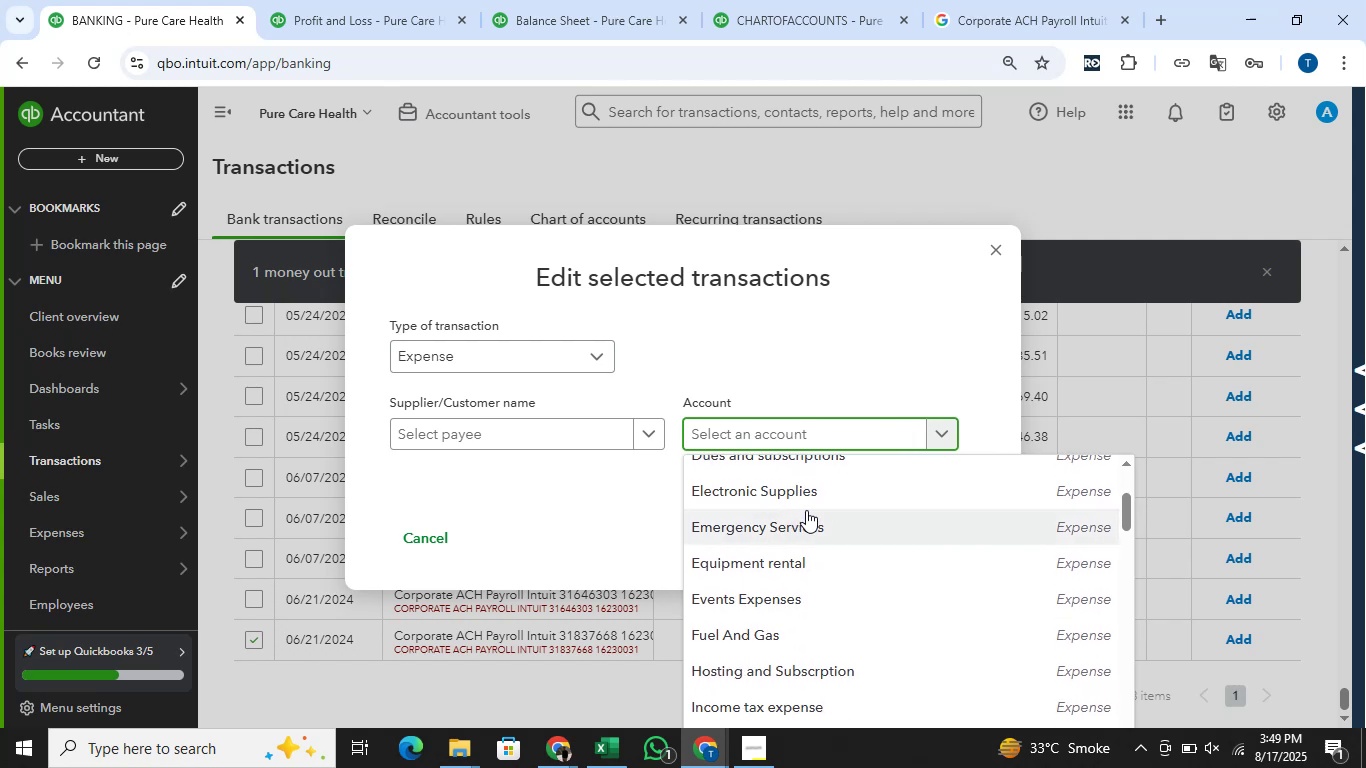 
scroll: coordinate [858, 521], scroll_direction: down, amount: 2.0
 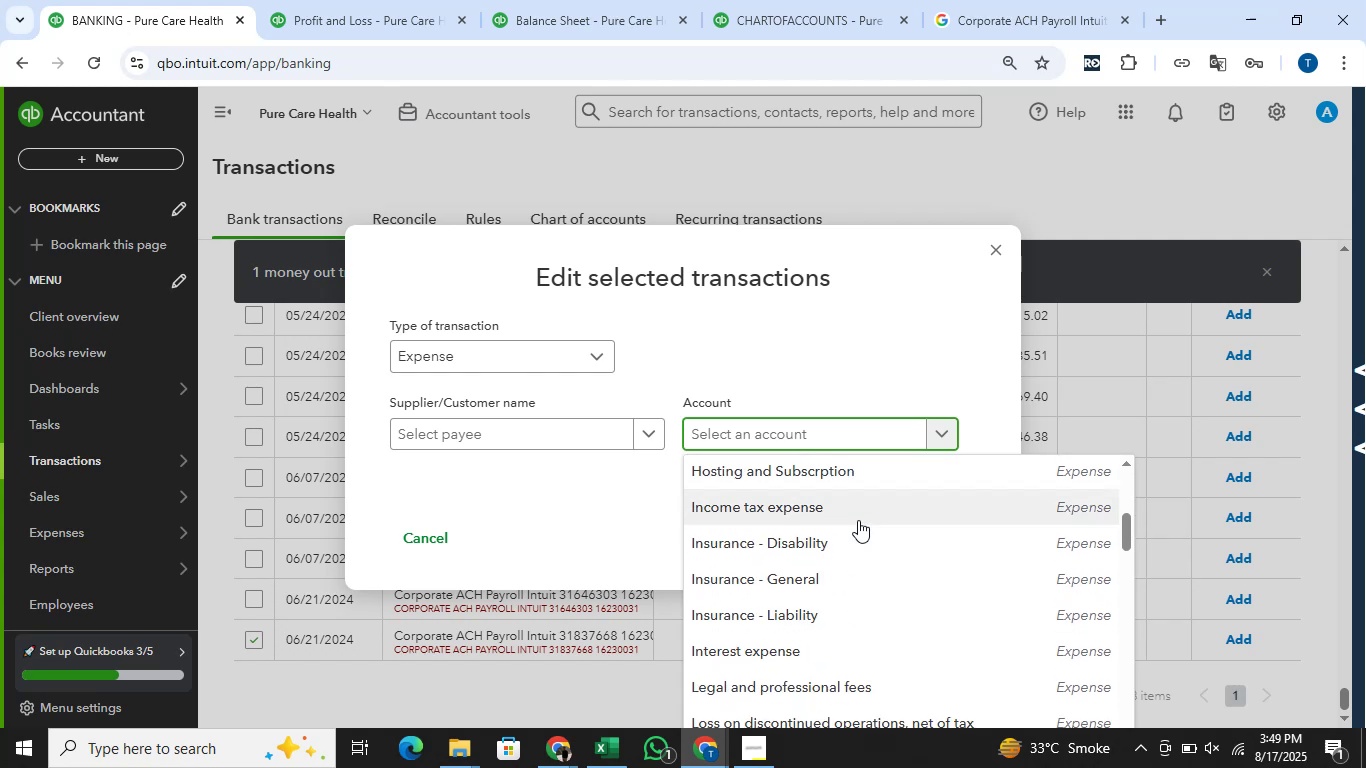 
wait(12.9)
 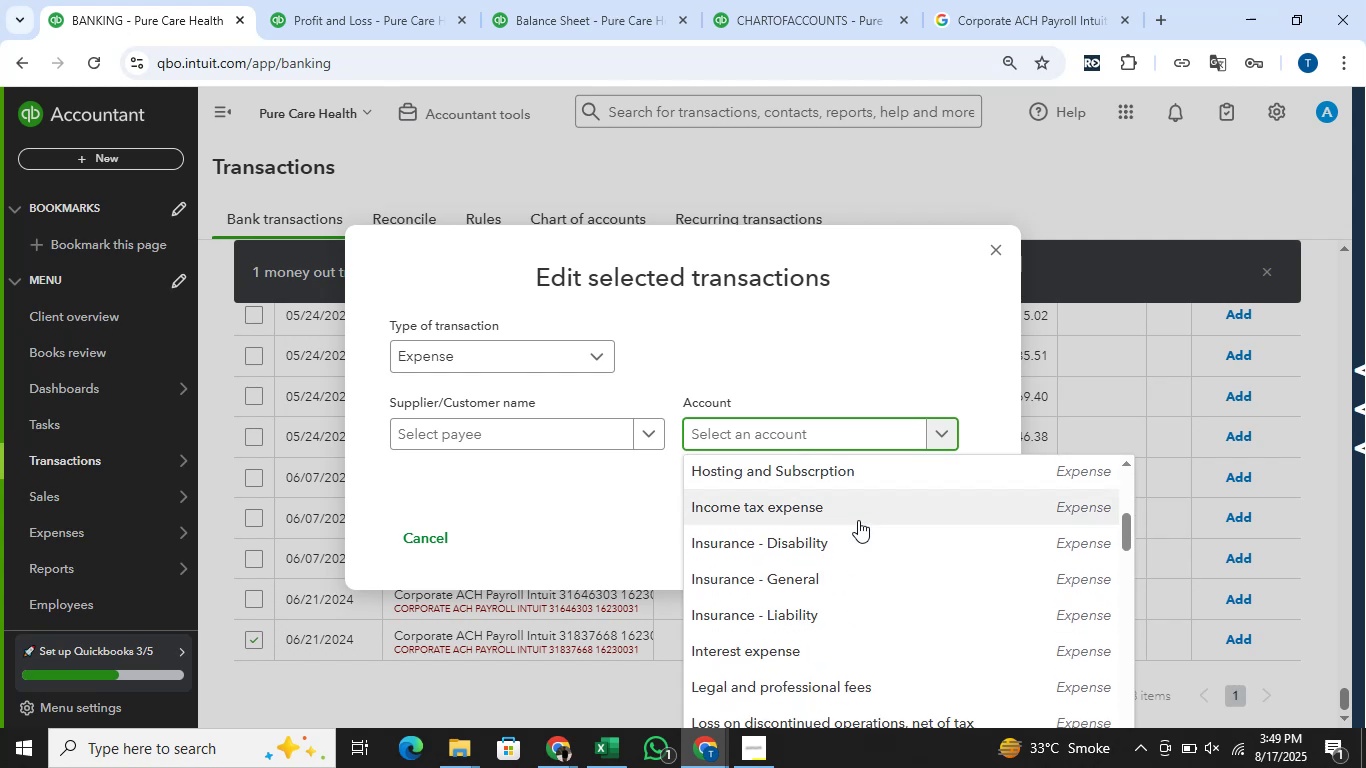 
scroll: coordinate [858, 528], scroll_direction: down, amount: 3.0
 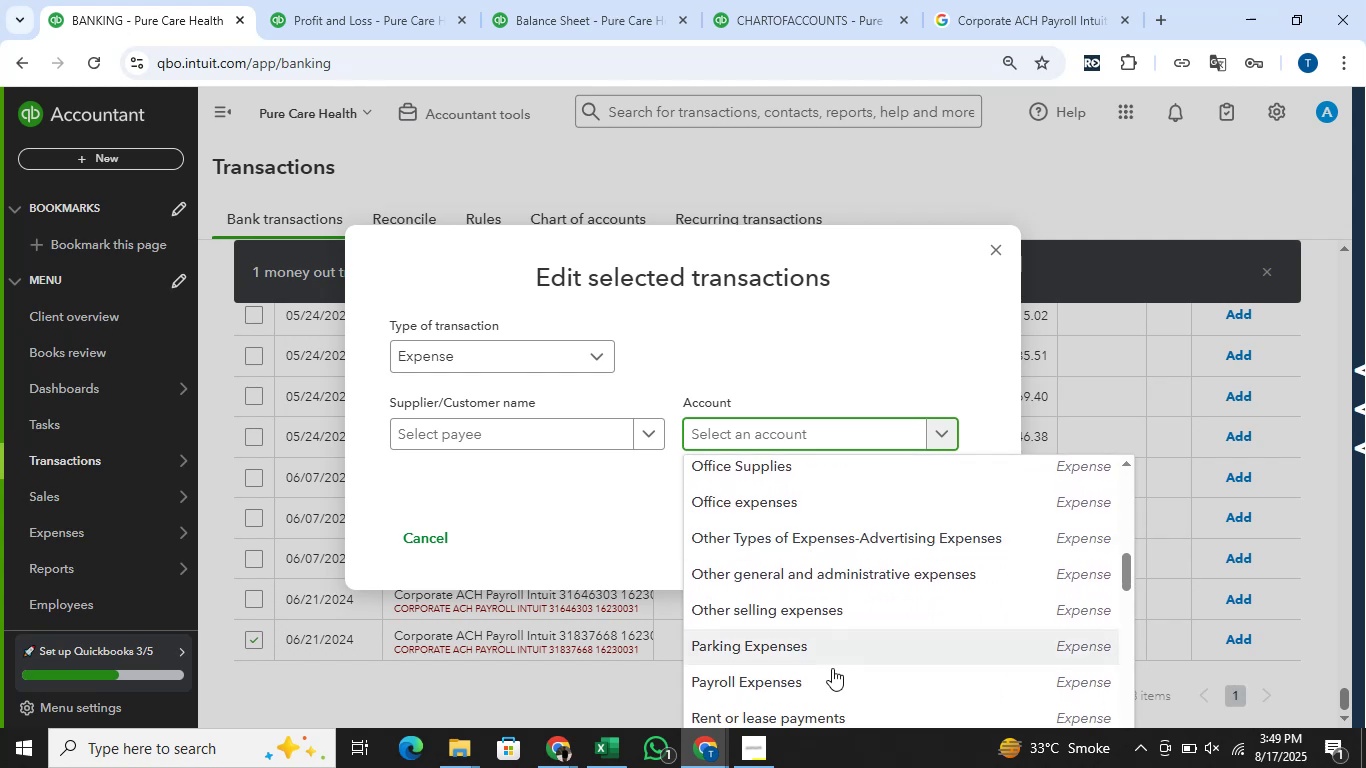 
left_click([832, 675])
 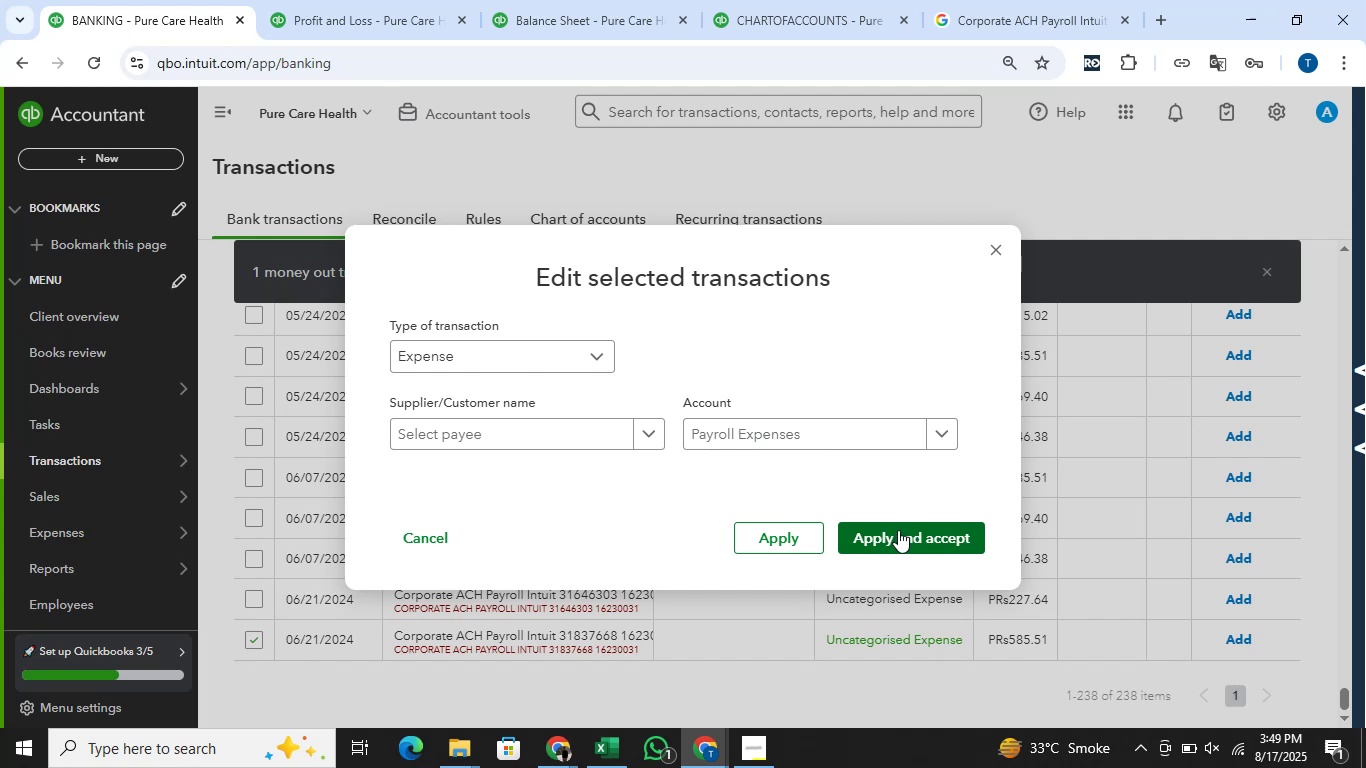 
left_click([899, 530])
 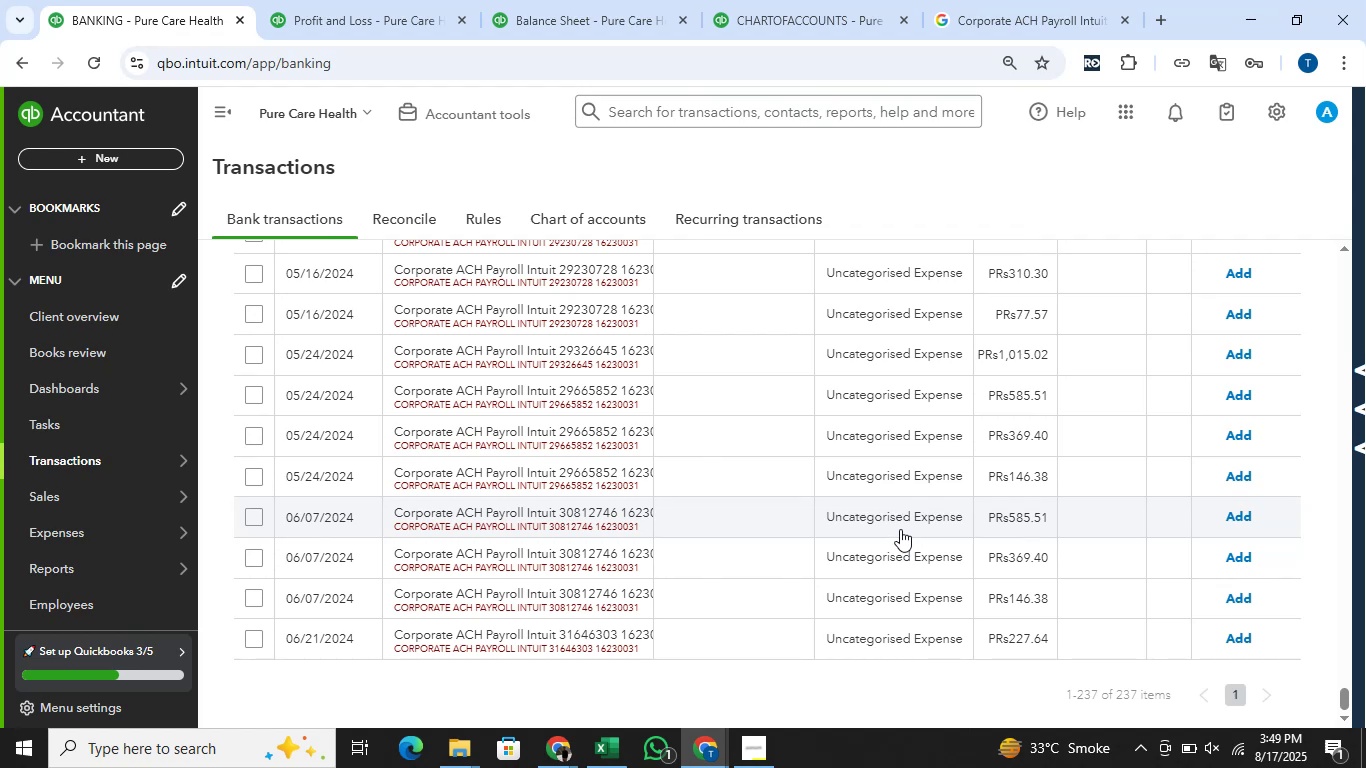 
wait(20.9)
 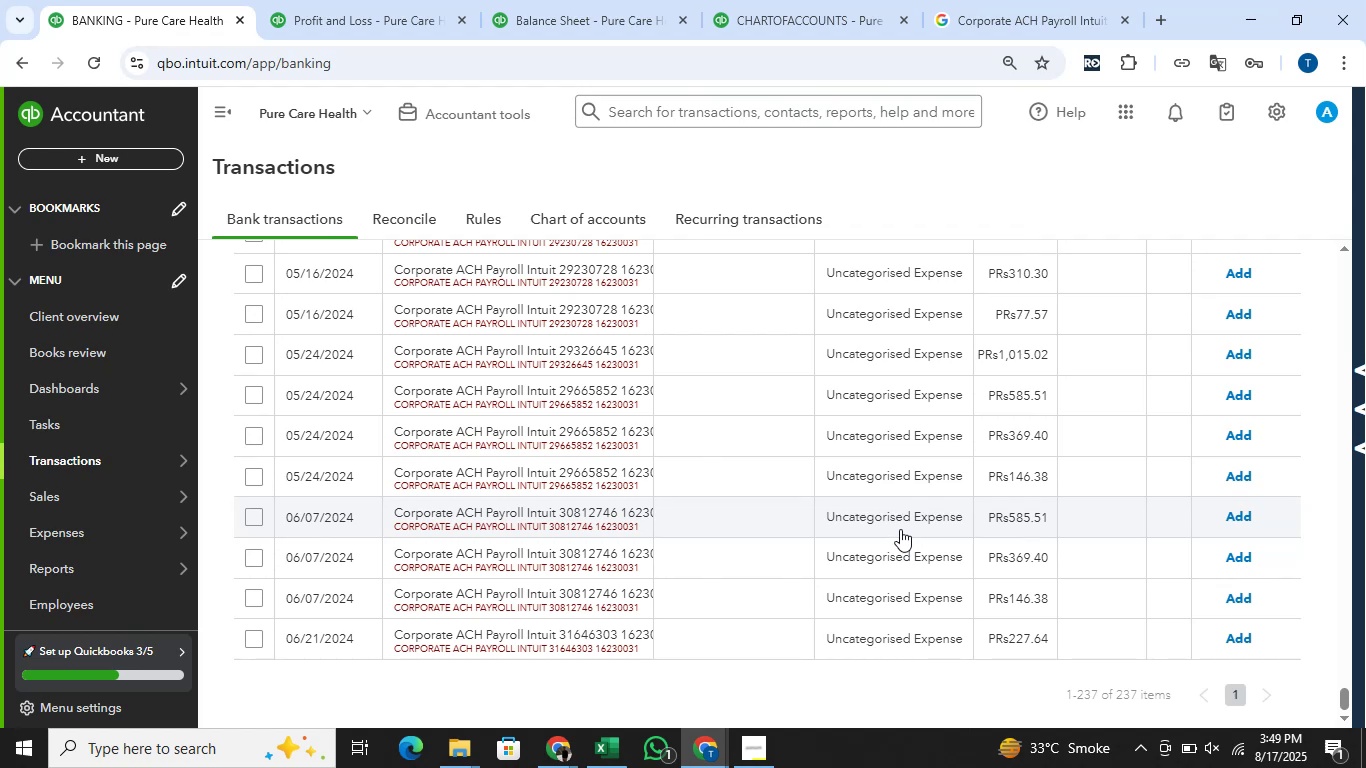 
left_click([255, 642])
 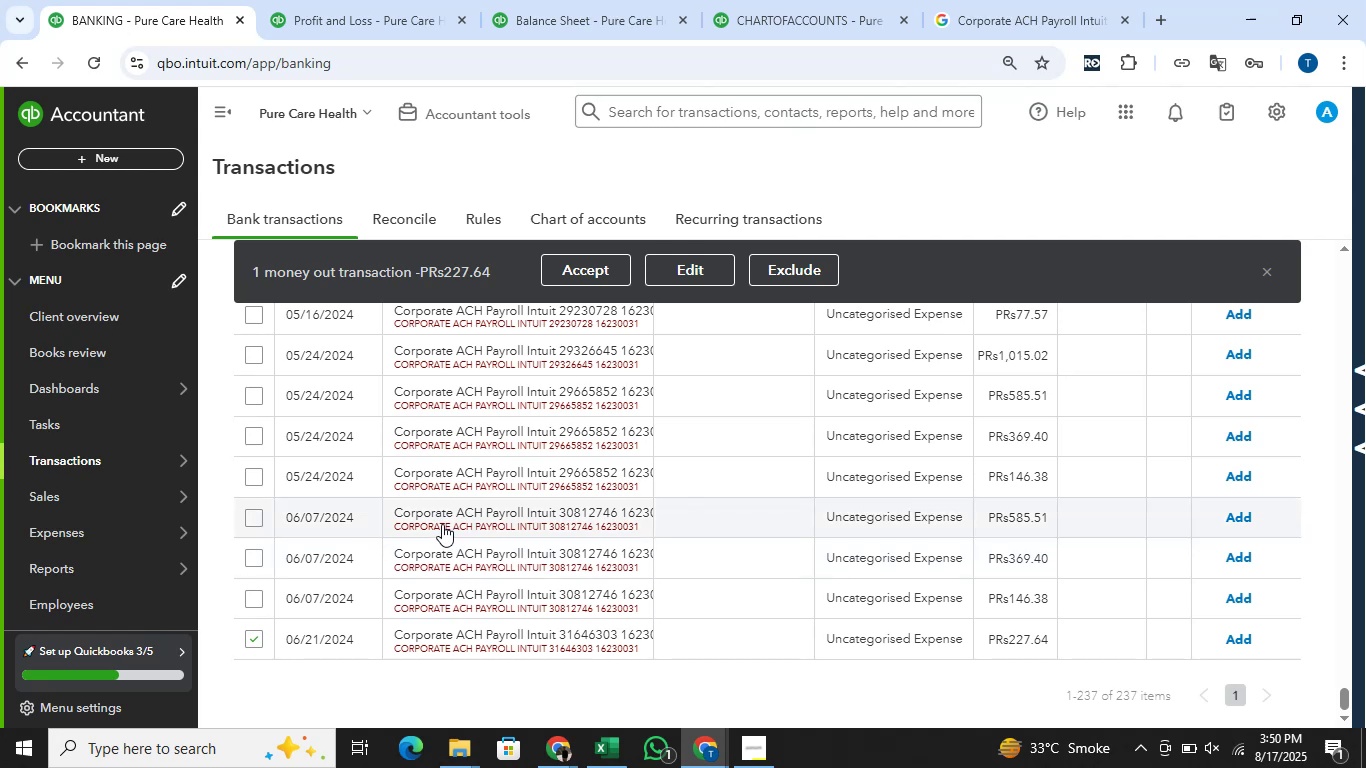 
wait(20.93)
 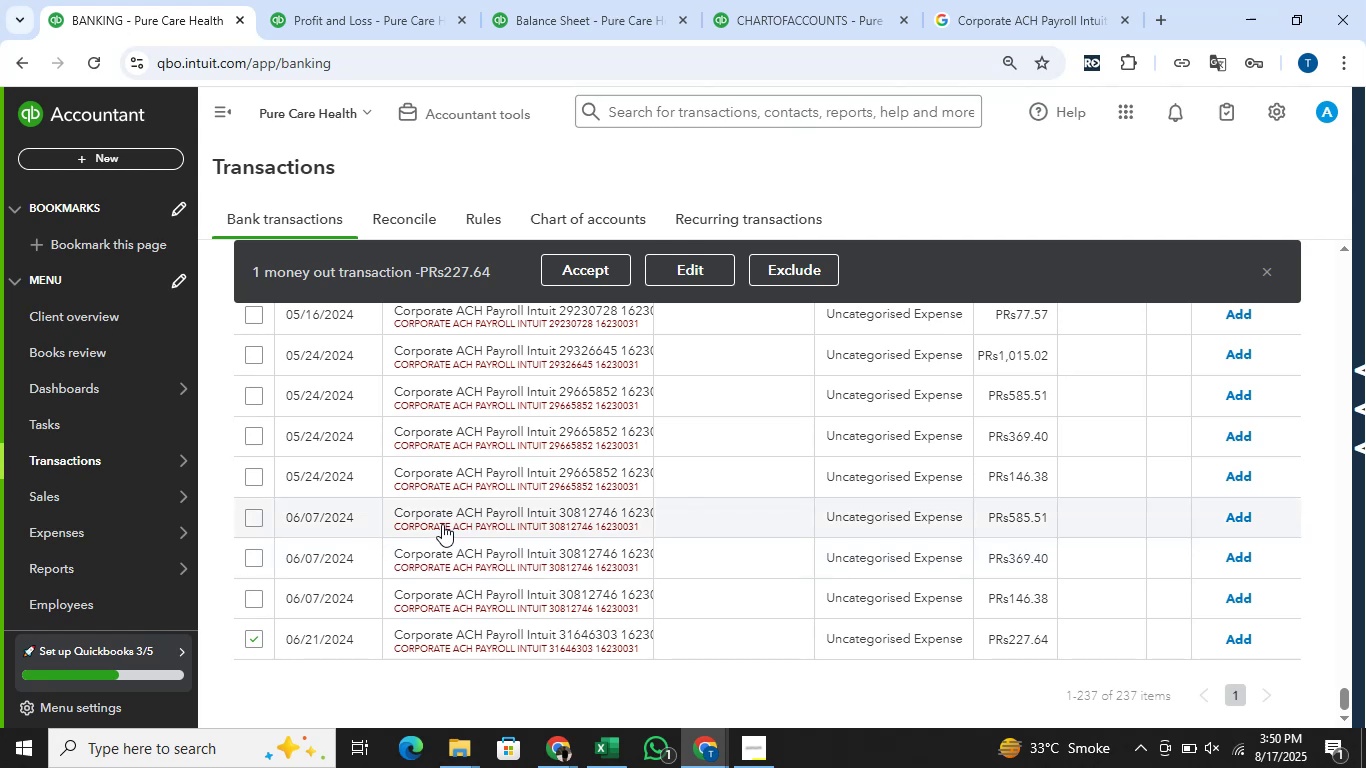 
left_click([704, 266])
 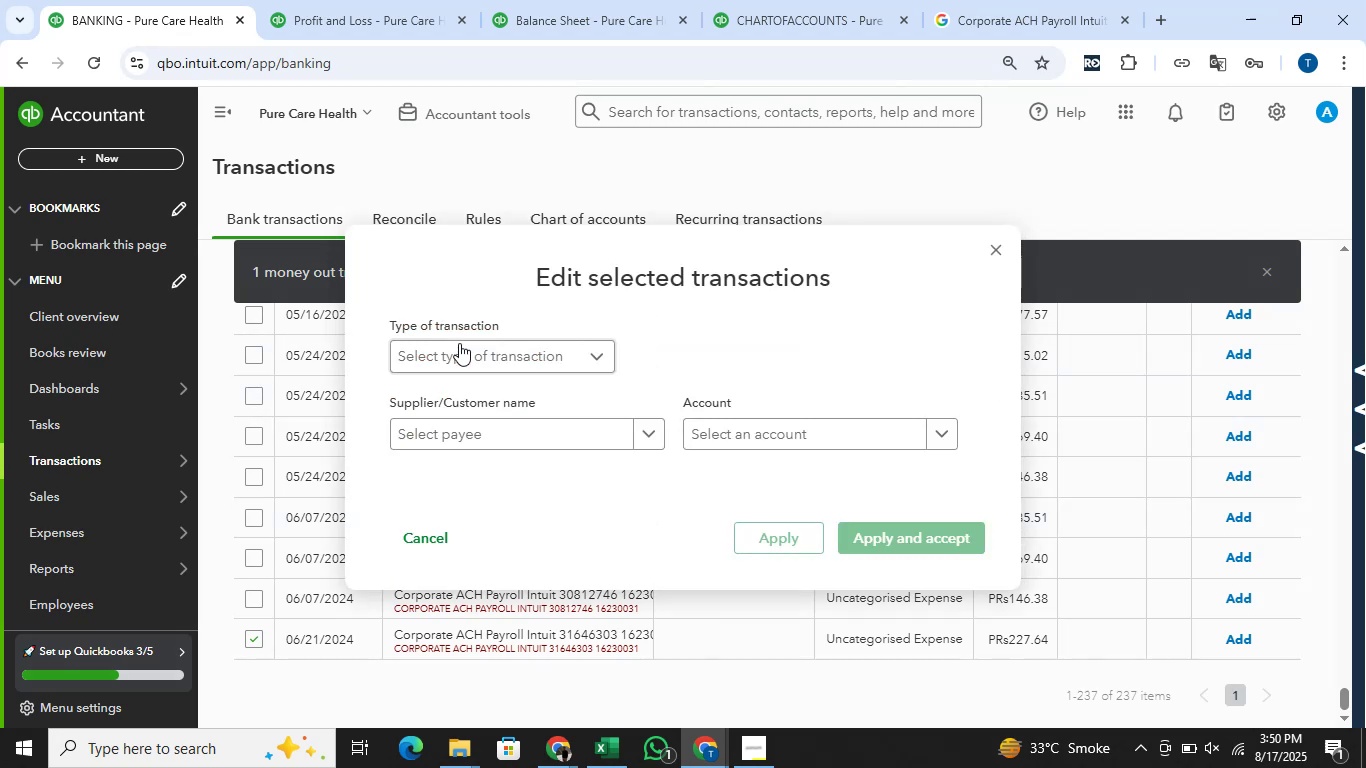 
left_click([455, 345])
 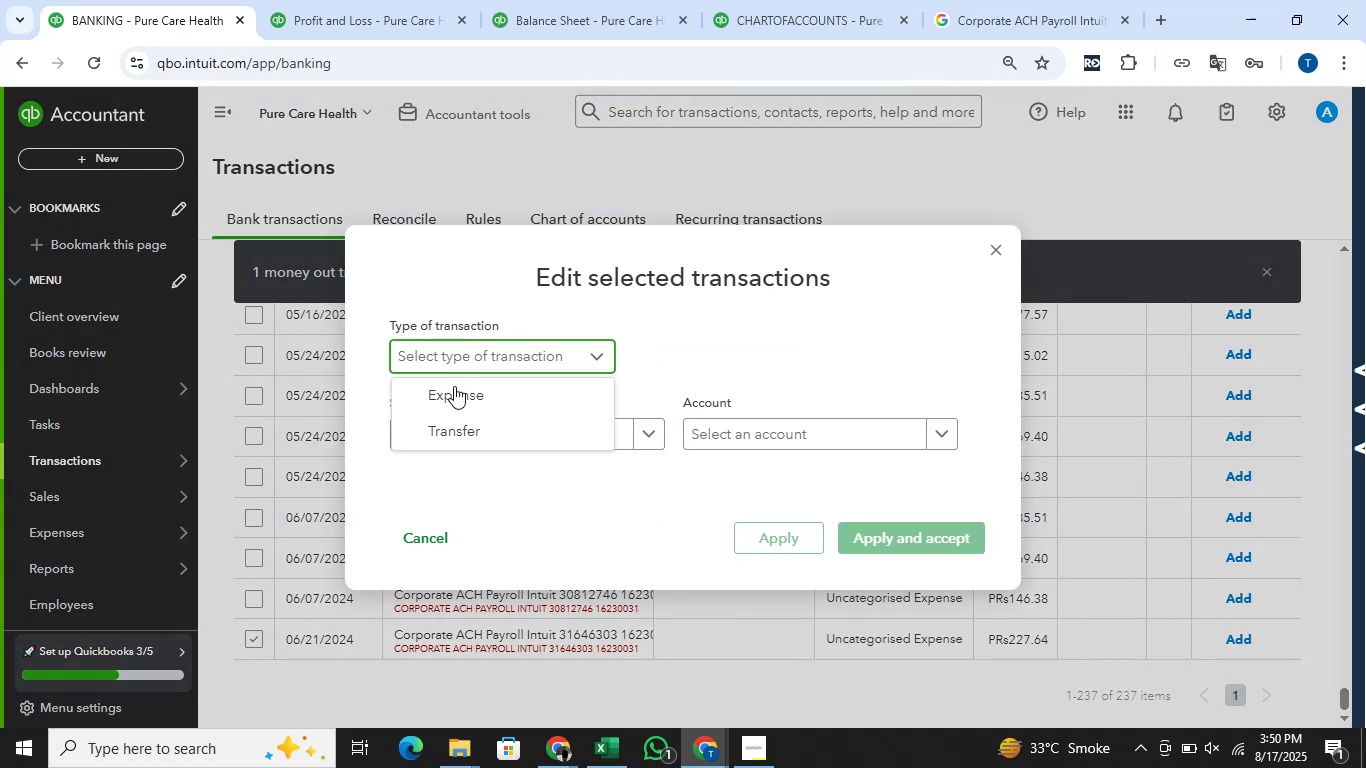 
left_click([456, 397])
 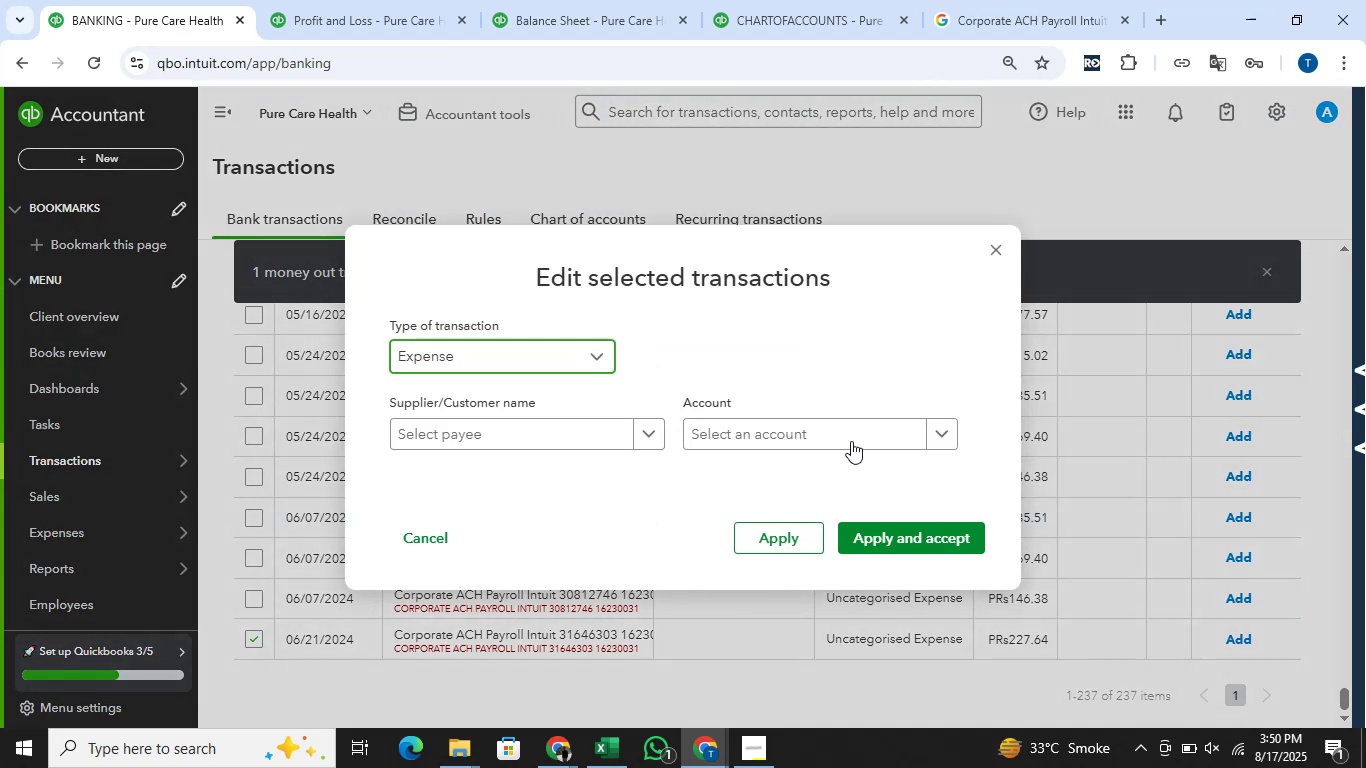 
left_click([851, 439])
 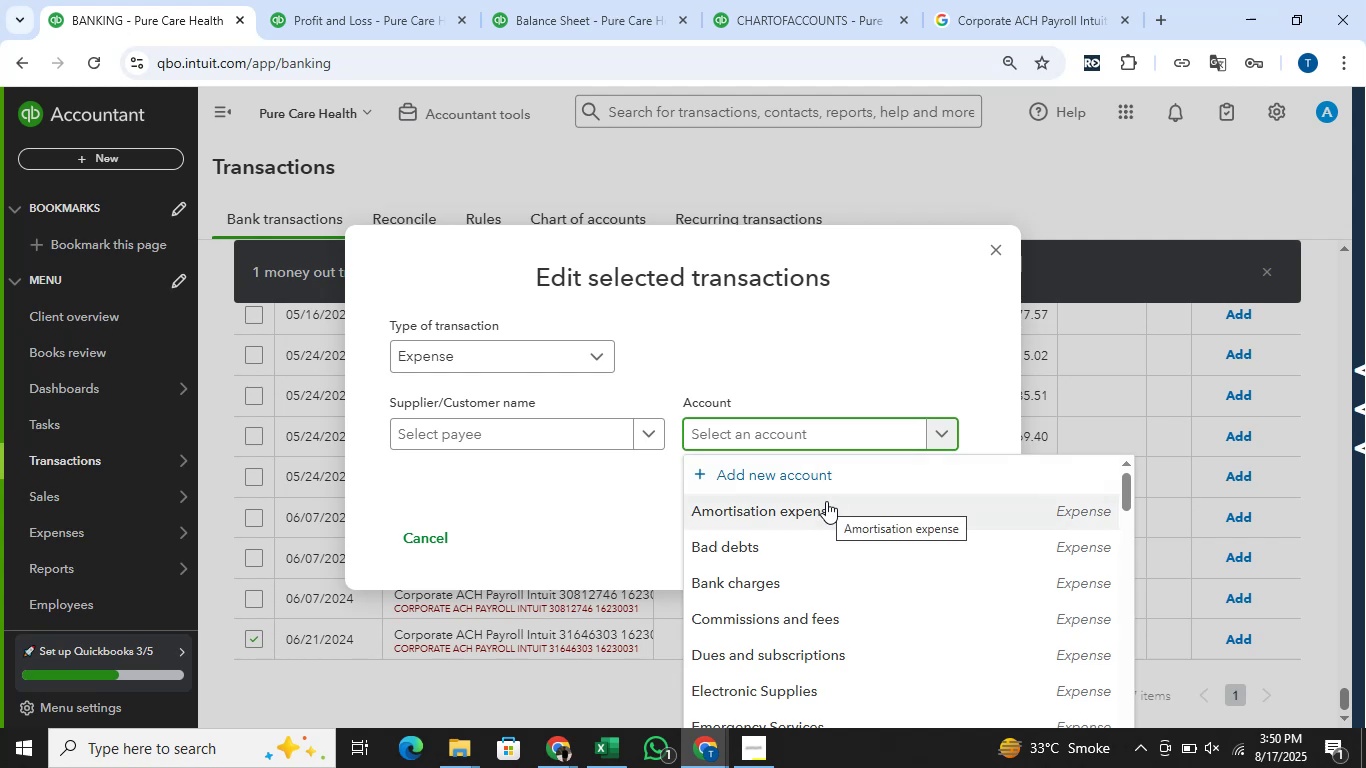 
wait(7.1)
 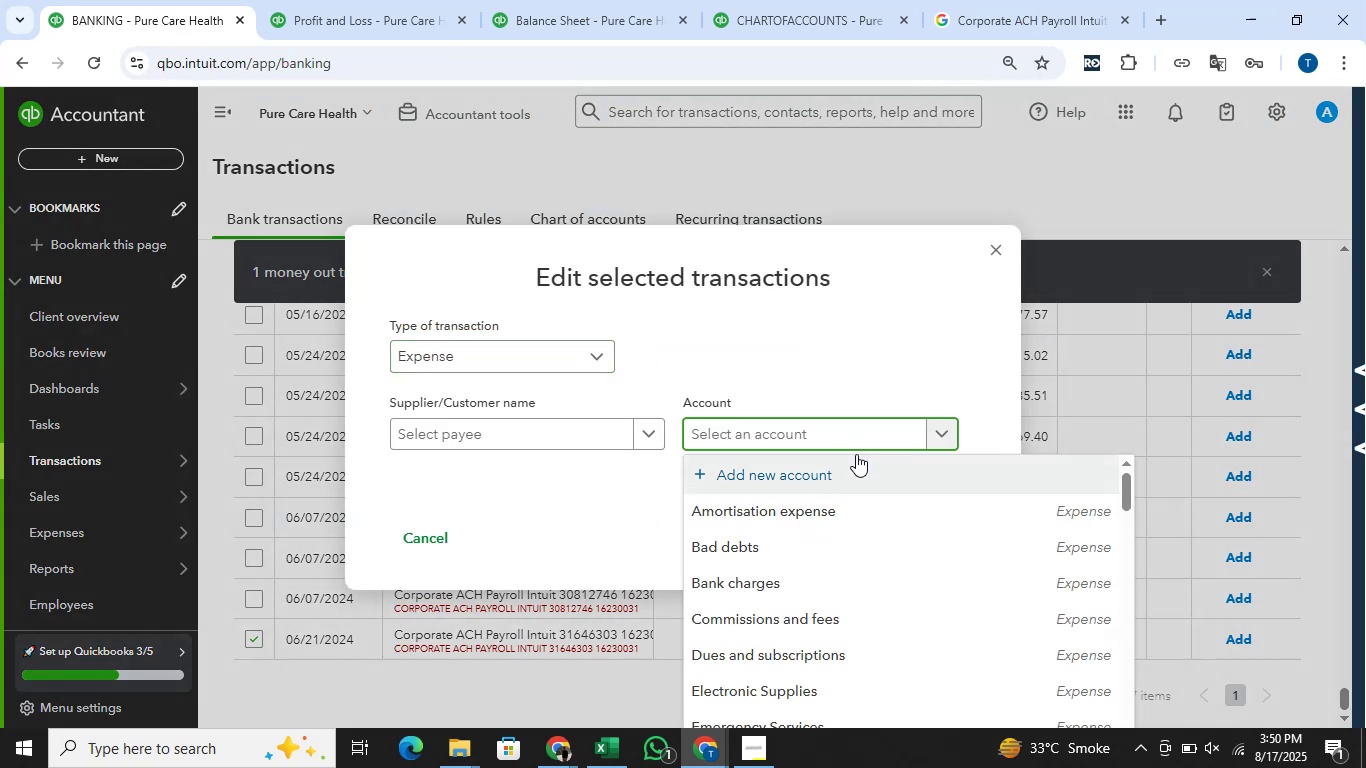 
scroll: coordinate [997, 532], scroll_direction: down, amount: 6.0
 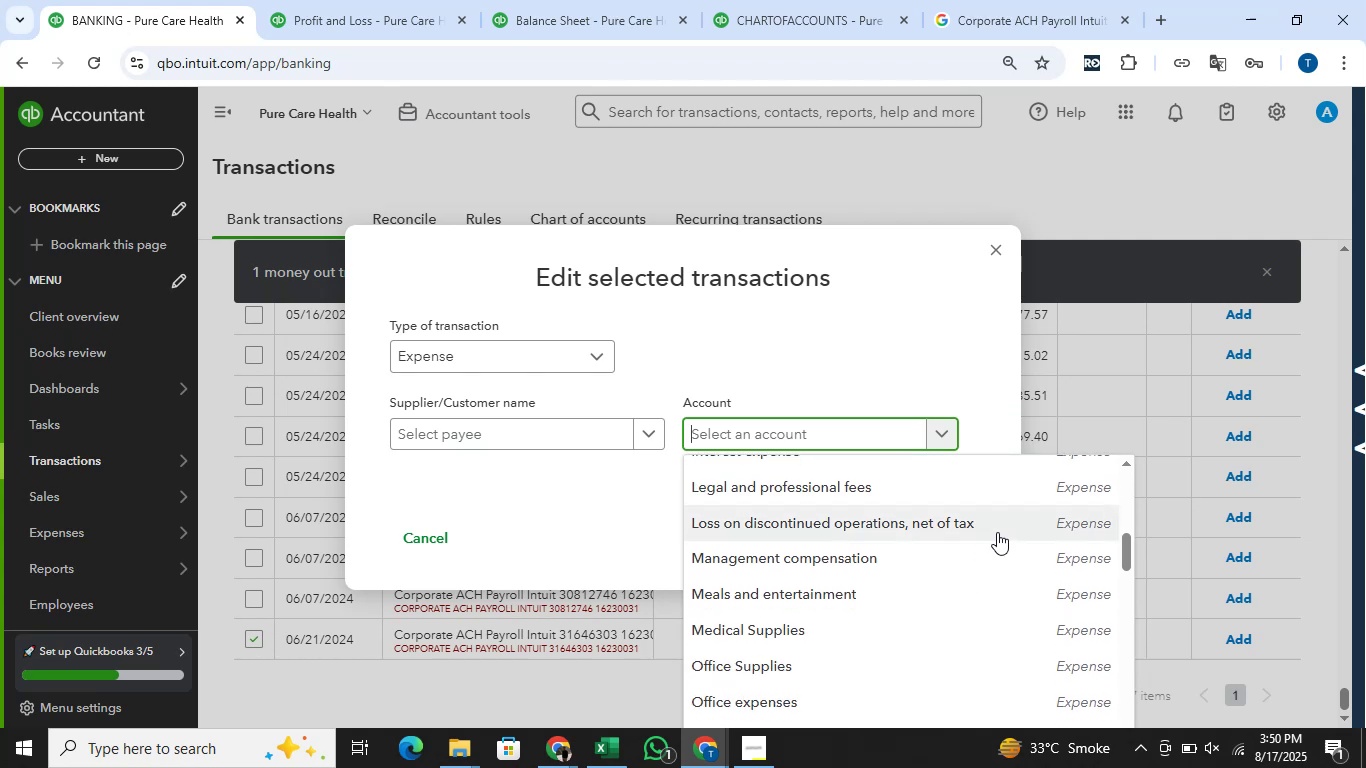 
scroll: coordinate [997, 532], scroll_direction: down, amount: 1.0
 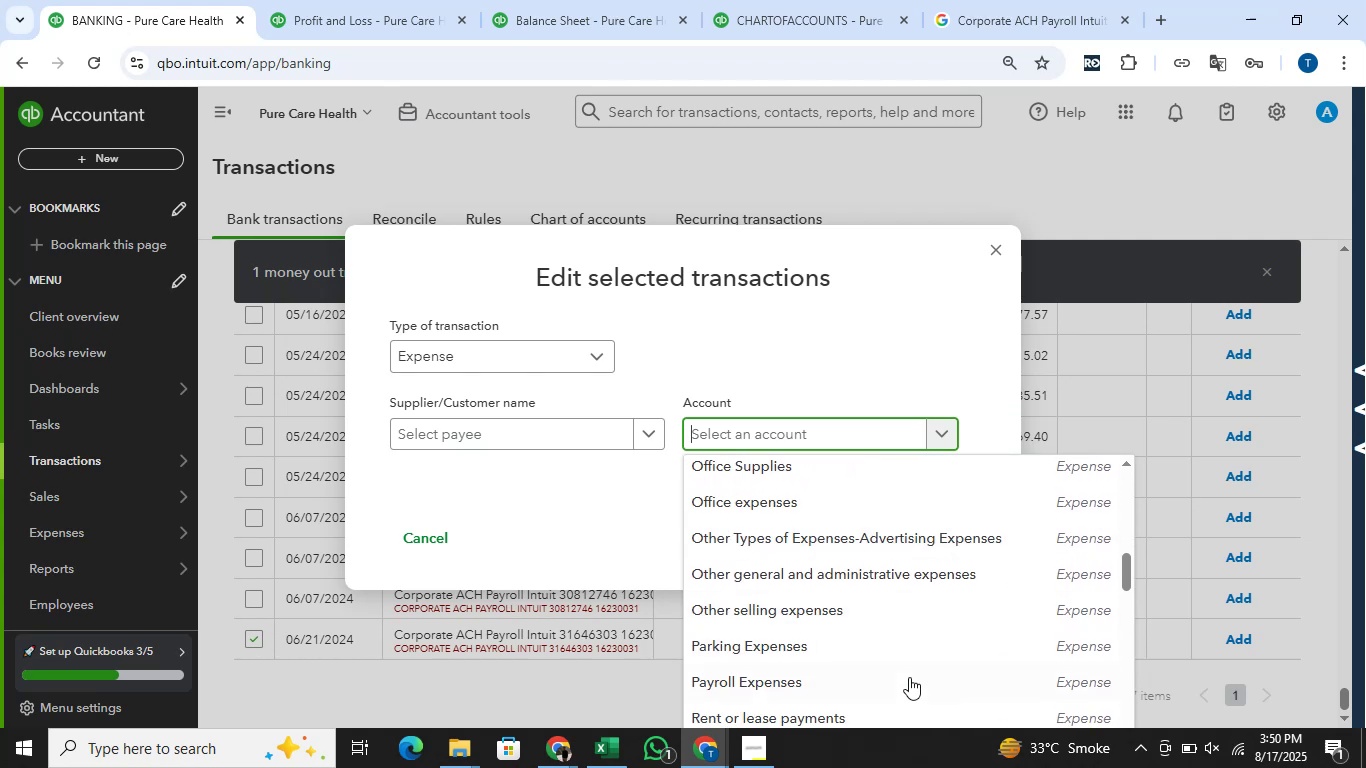 
left_click([909, 677])
 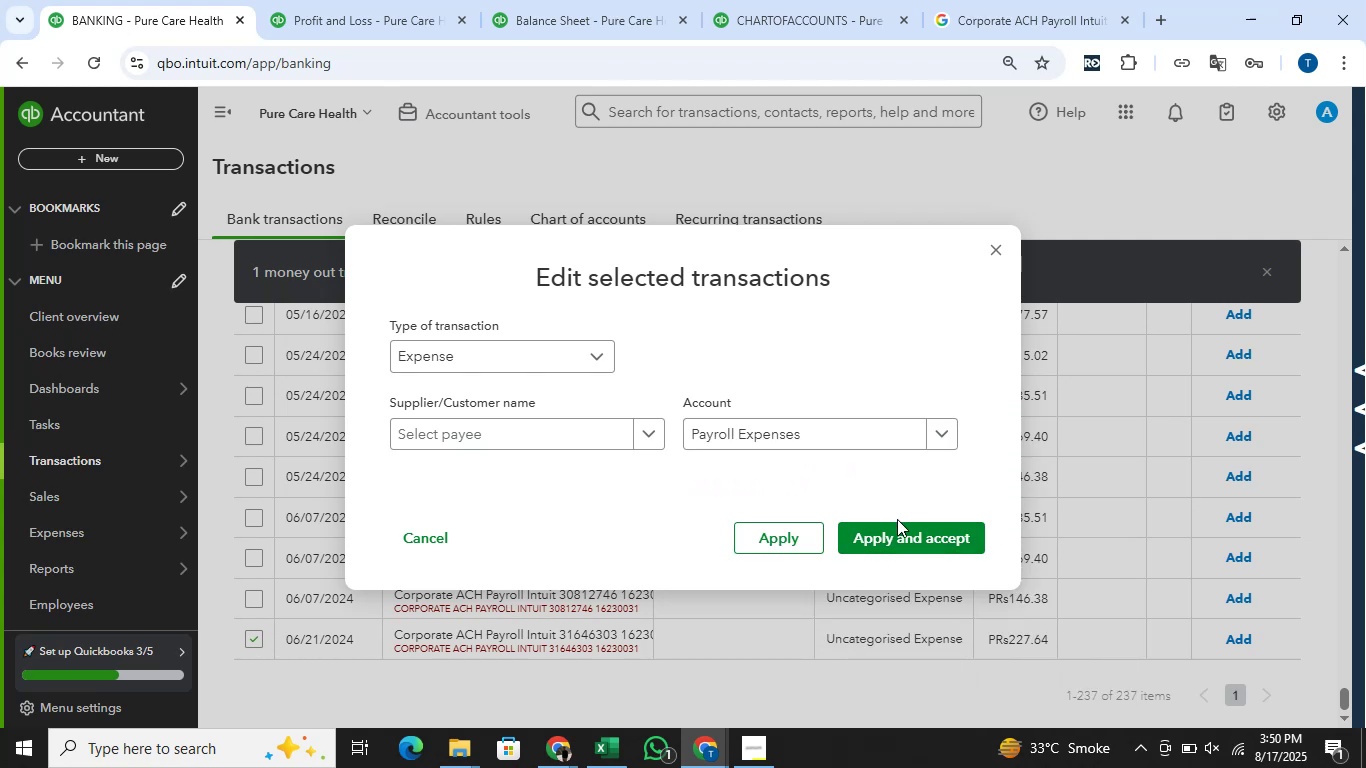 
left_click([896, 533])
 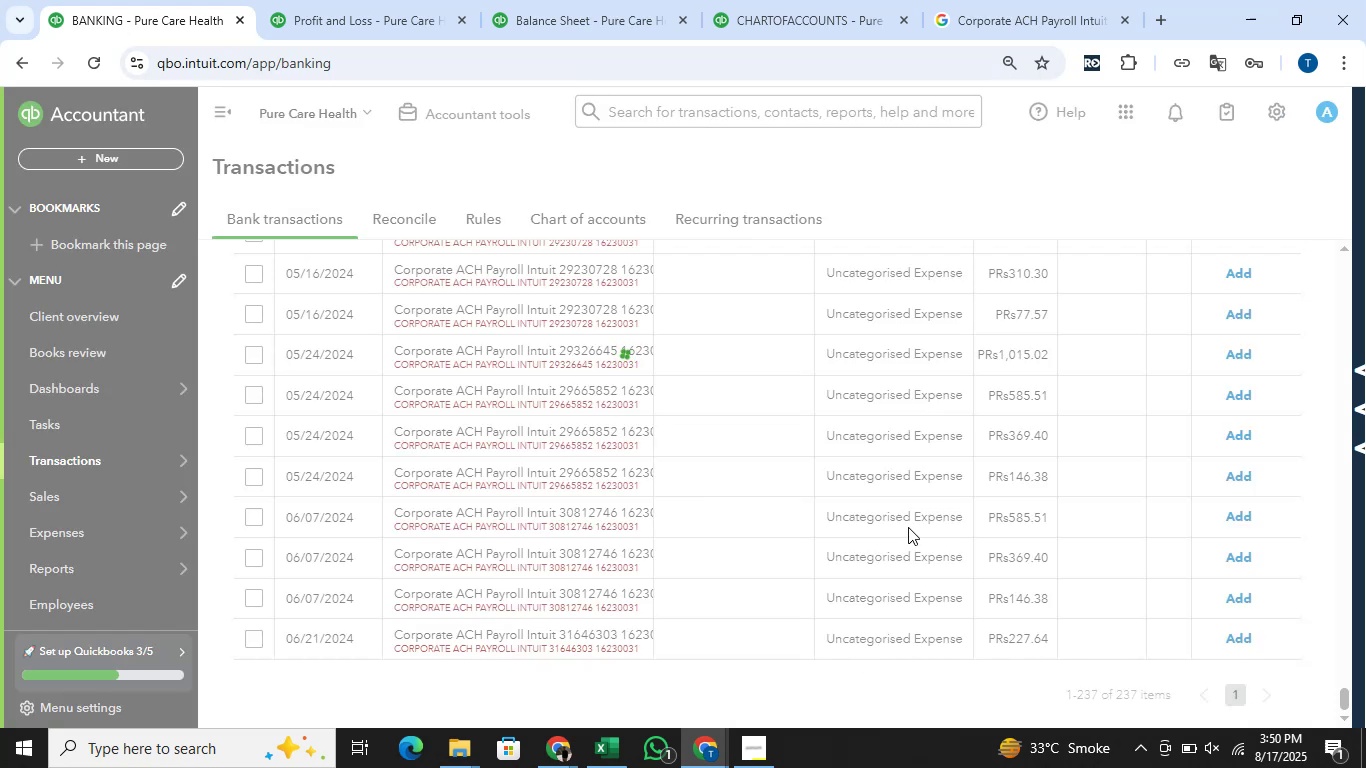 
wait(8.53)
 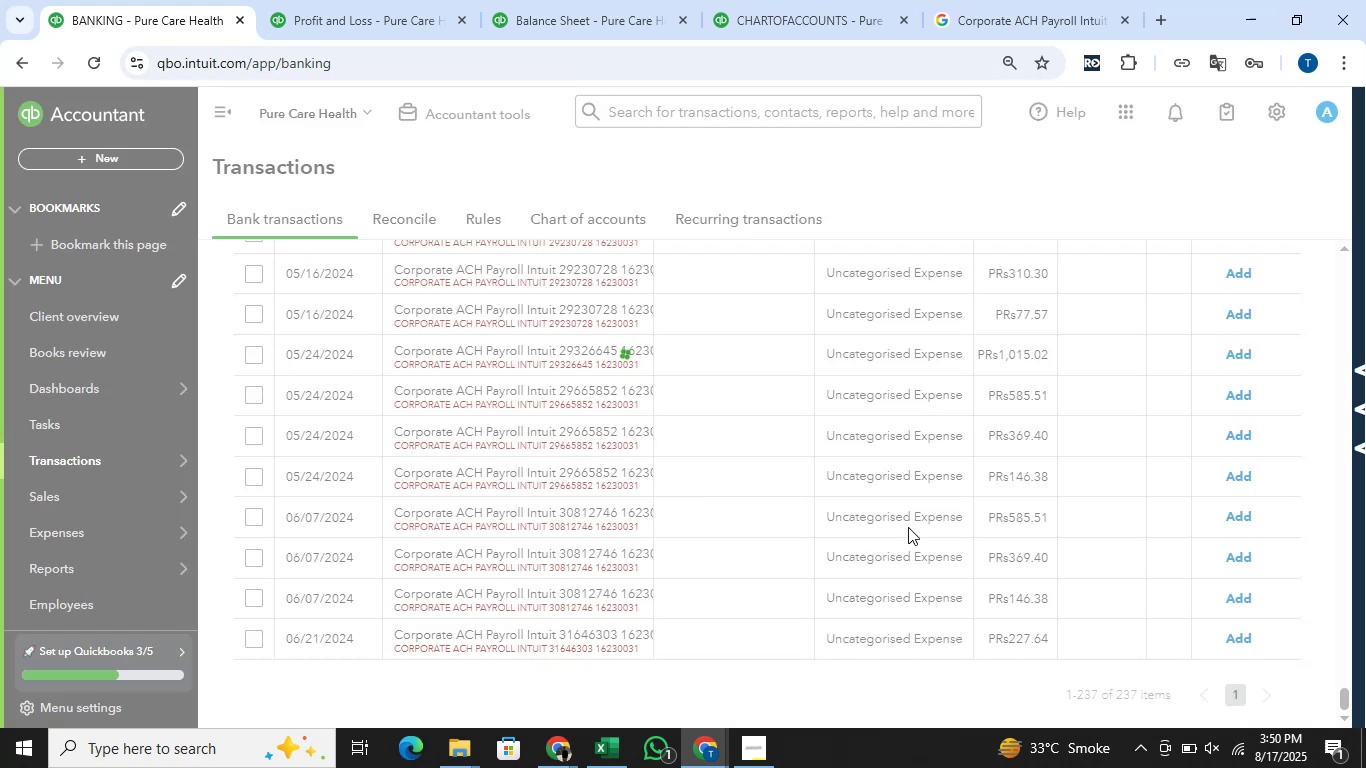 
scroll: coordinate [1240, 373], scroll_direction: up, amount: 98.0
 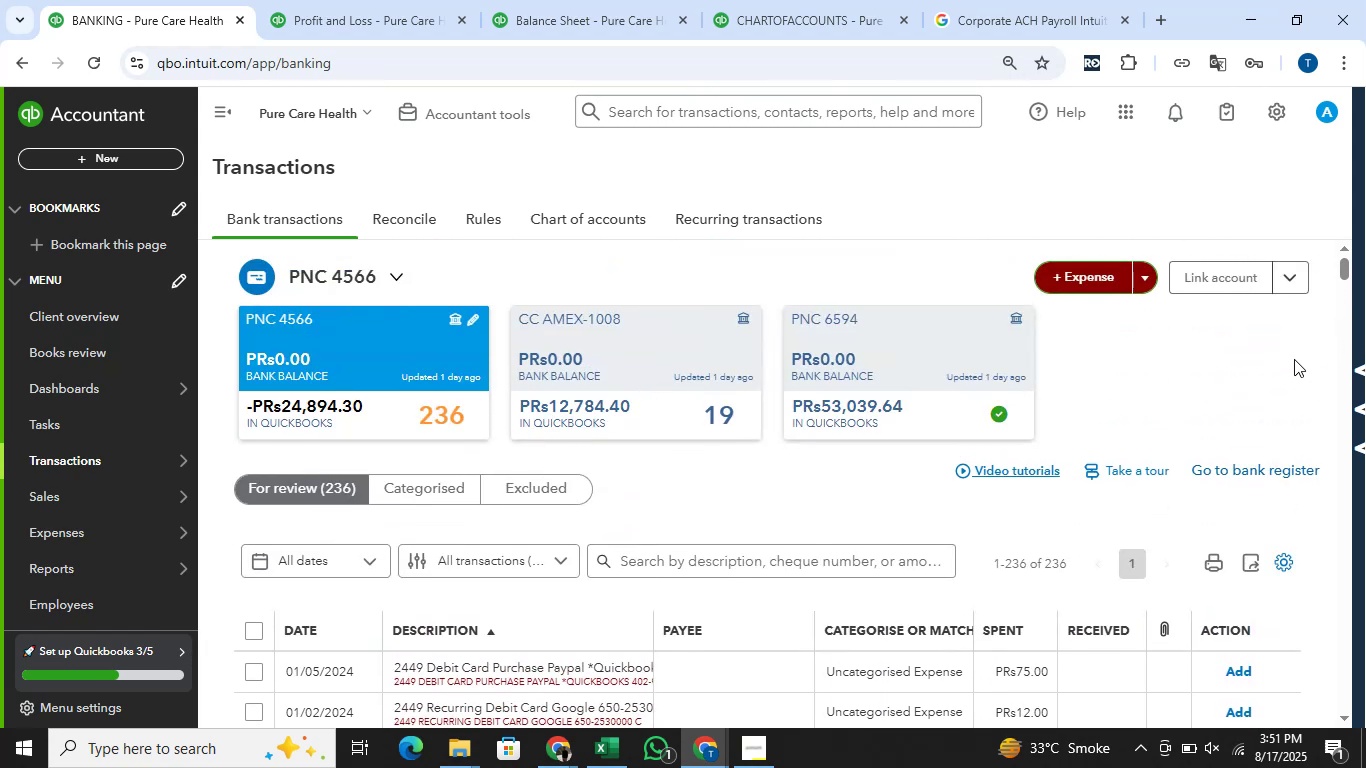 
scroll: coordinate [790, 432], scroll_direction: down, amount: 15.0
 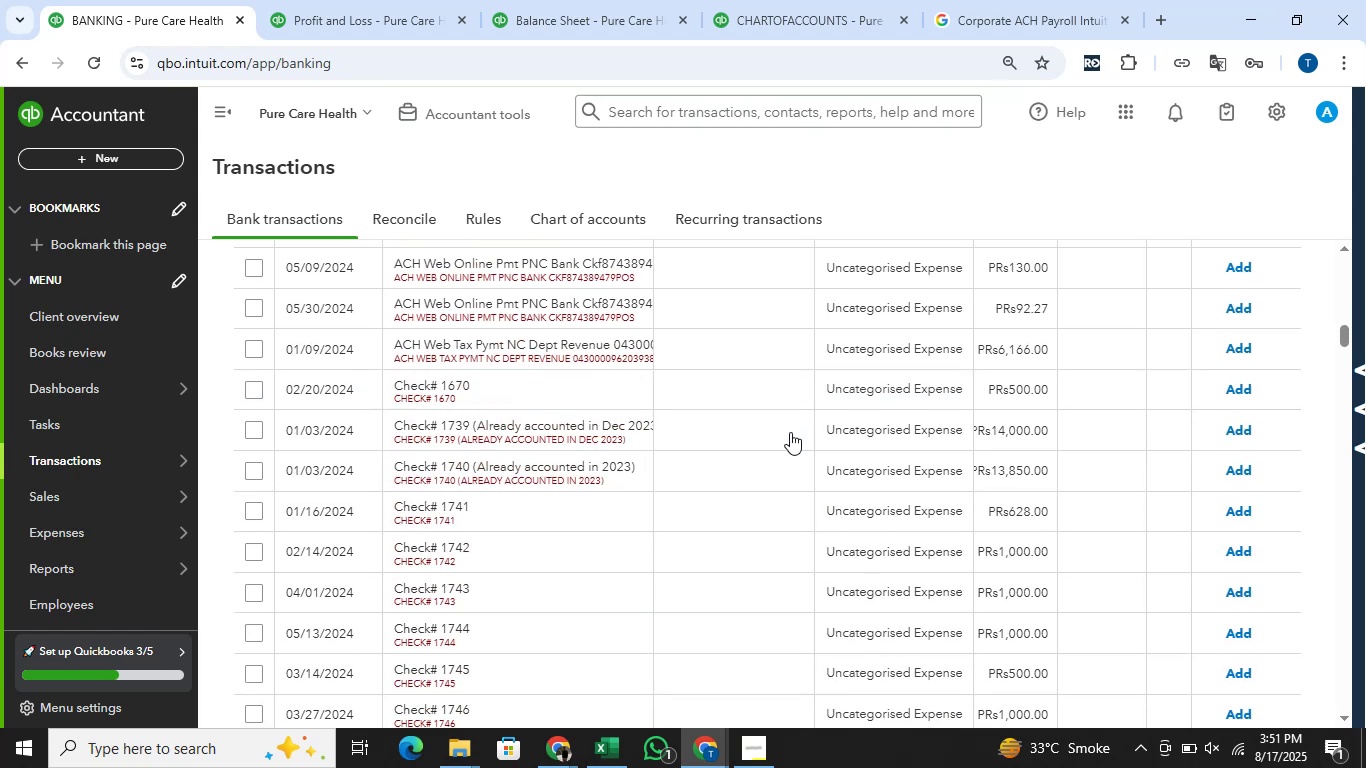 
scroll: coordinate [798, 450], scroll_direction: down, amount: 23.0
 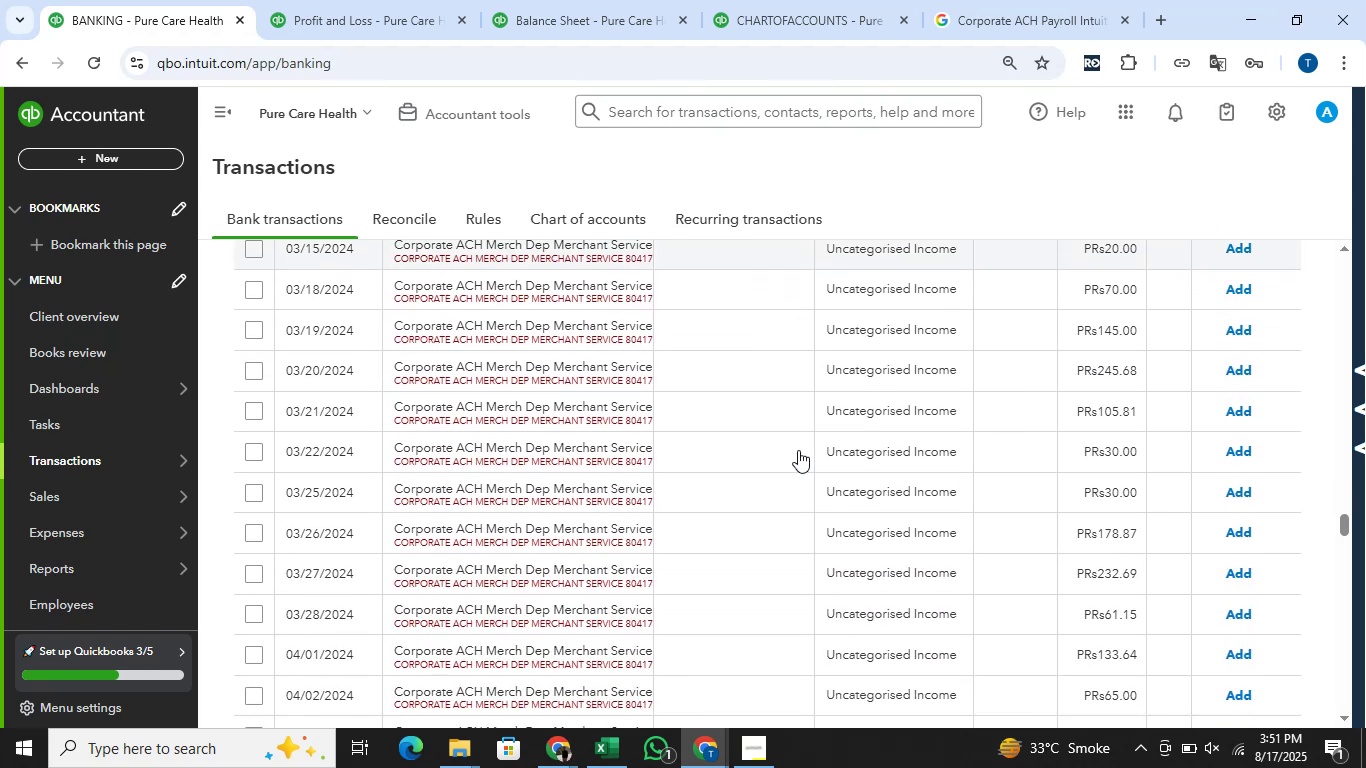 
scroll: coordinate [798, 451], scroll_direction: down, amount: 29.0
 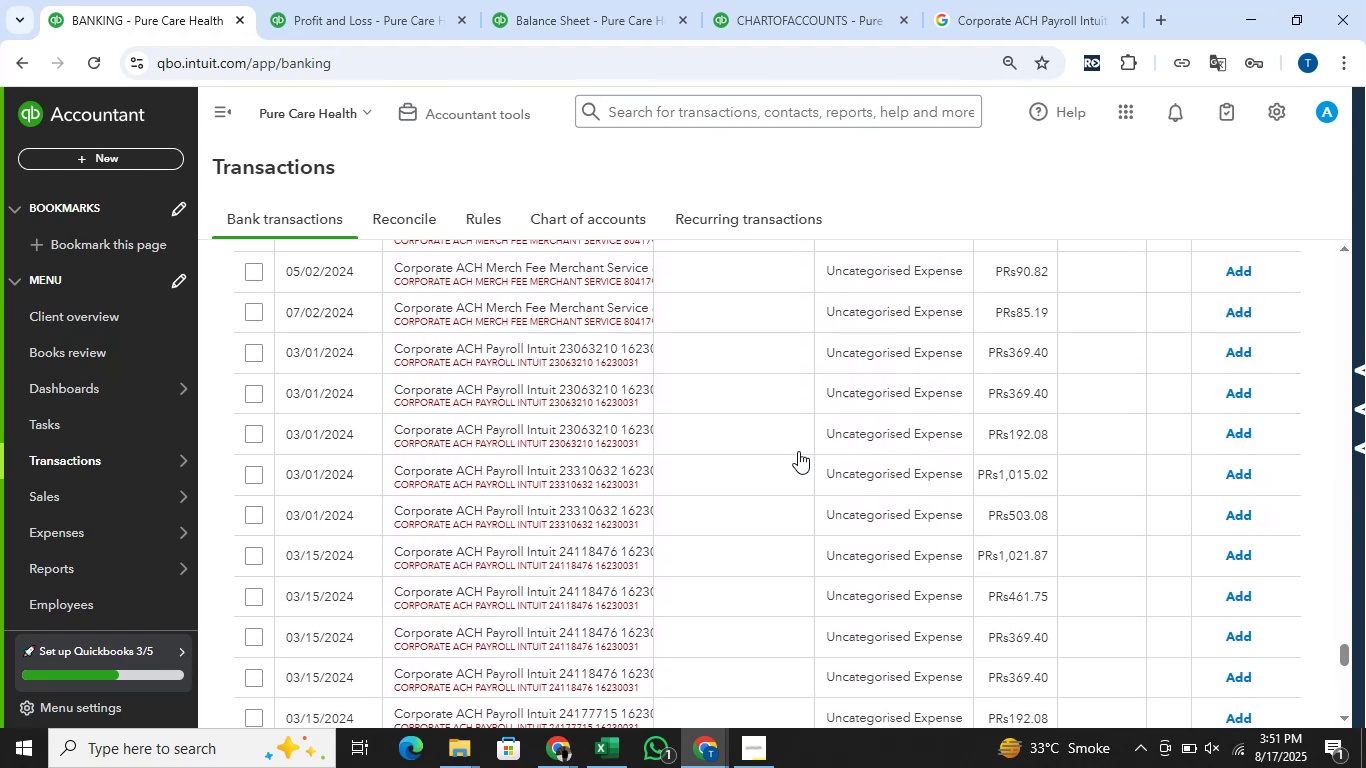 
scroll: coordinate [798, 451], scroll_direction: up, amount: 5.0
 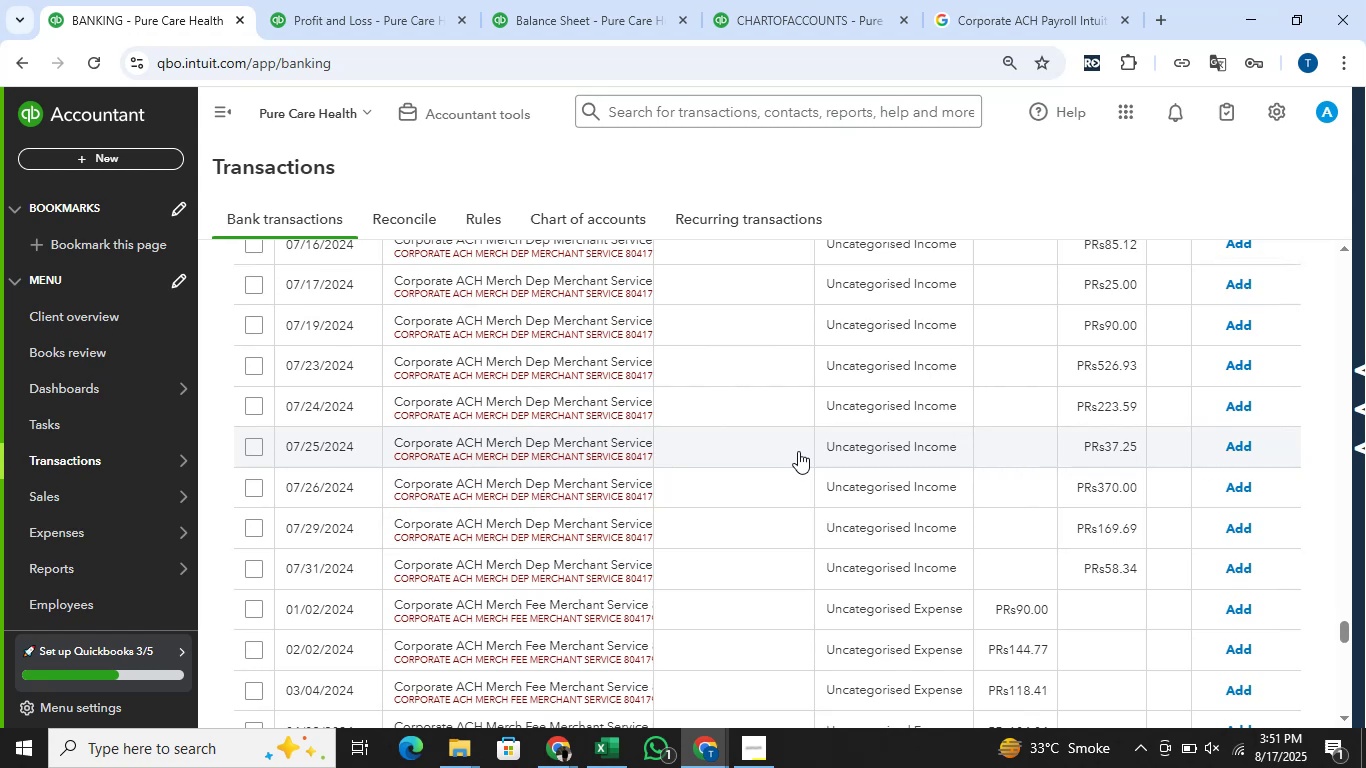 
scroll: coordinate [798, 451], scroll_direction: down, amount: 6.0
 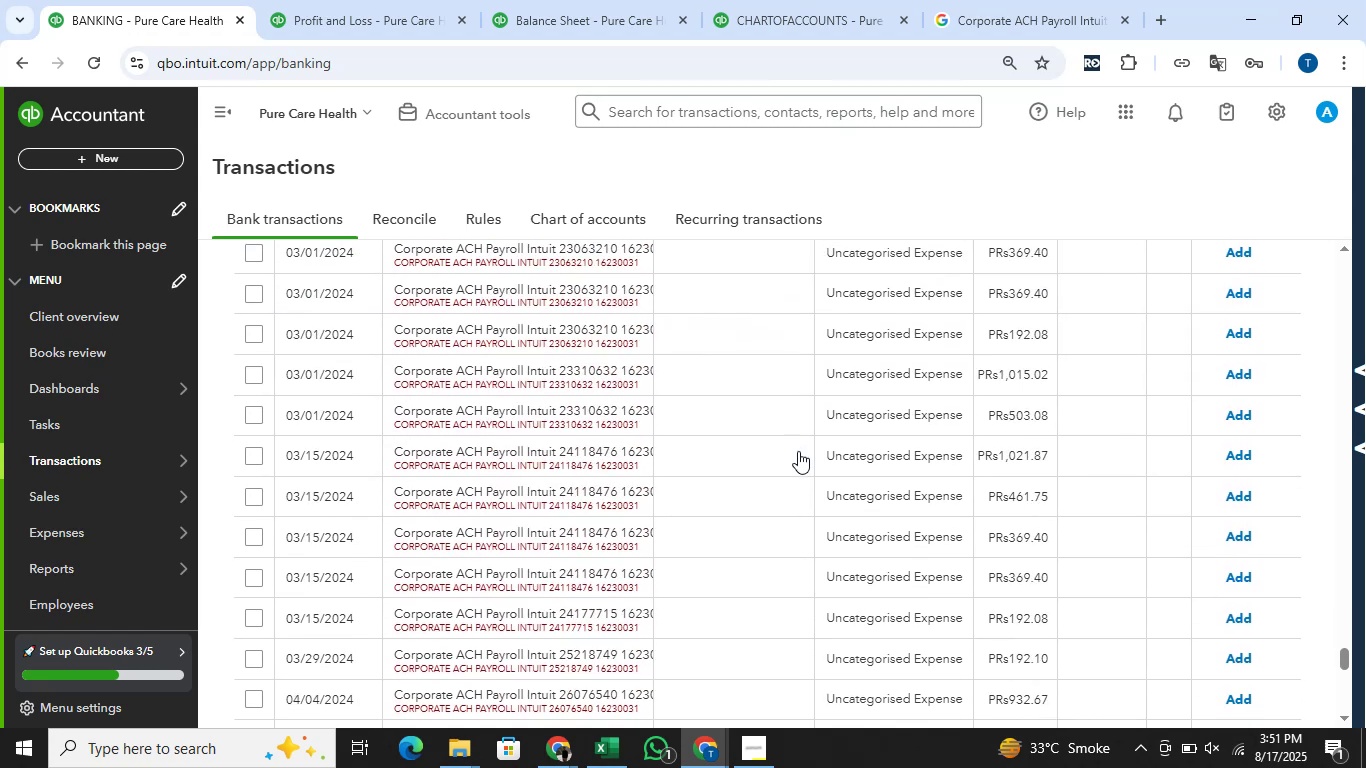 
scroll: coordinate [835, 448], scroll_direction: up, amount: 15.0
 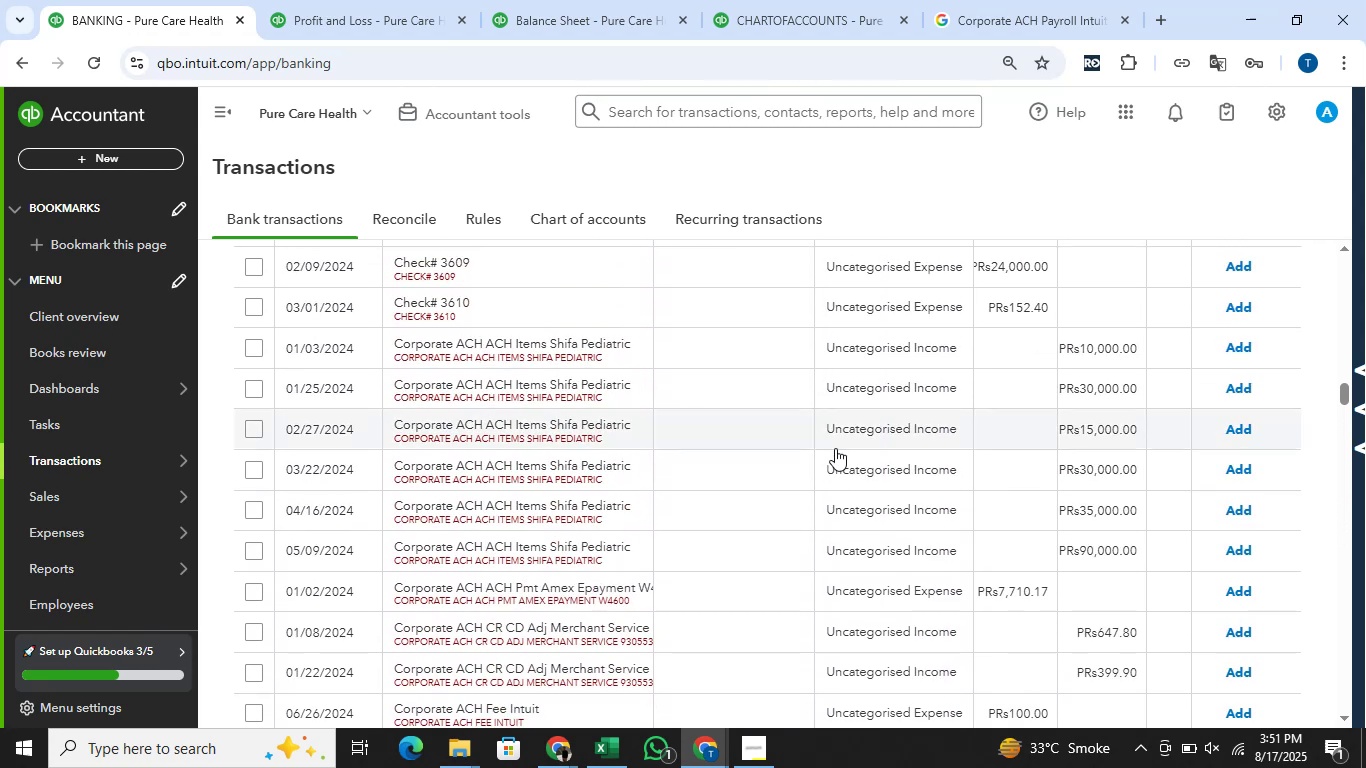 
scroll: coordinate [833, 459], scroll_direction: down, amount: 70.0
 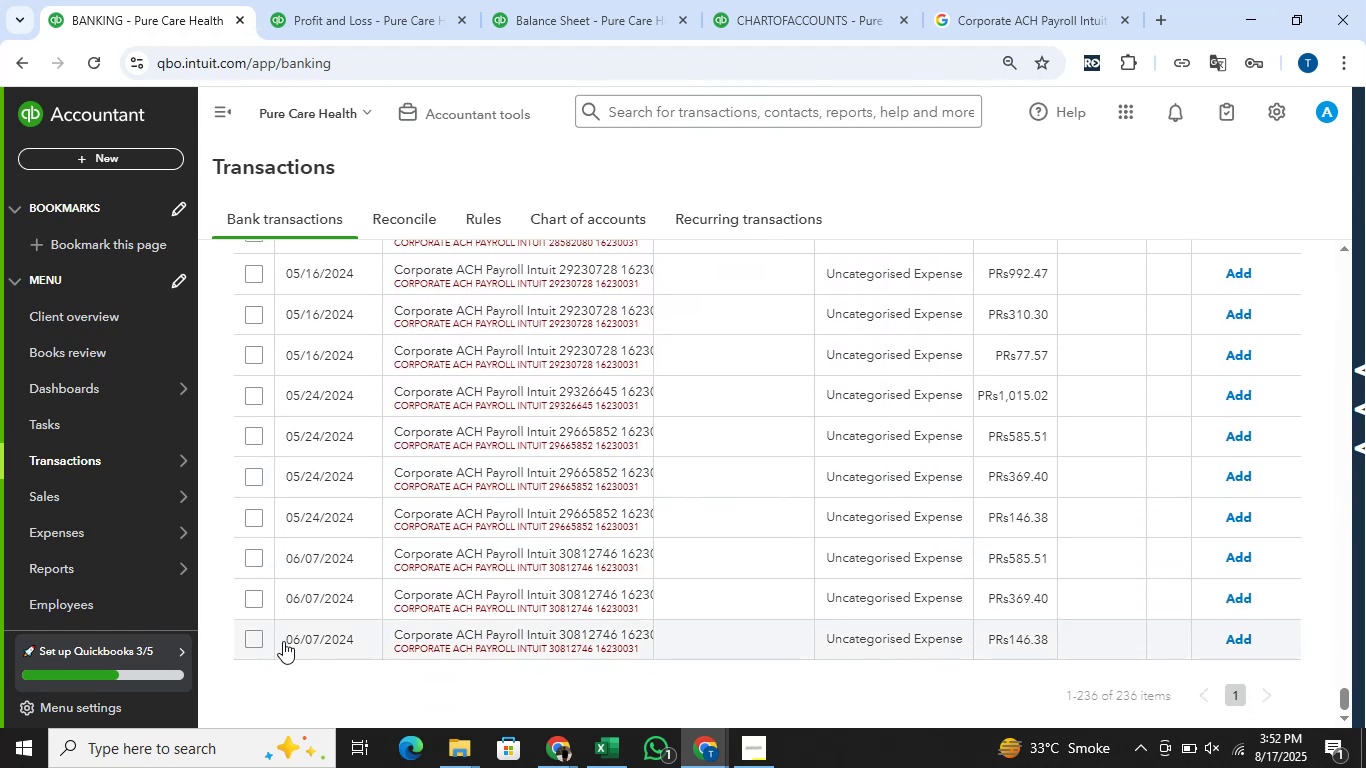 
left_click([252, 632])
 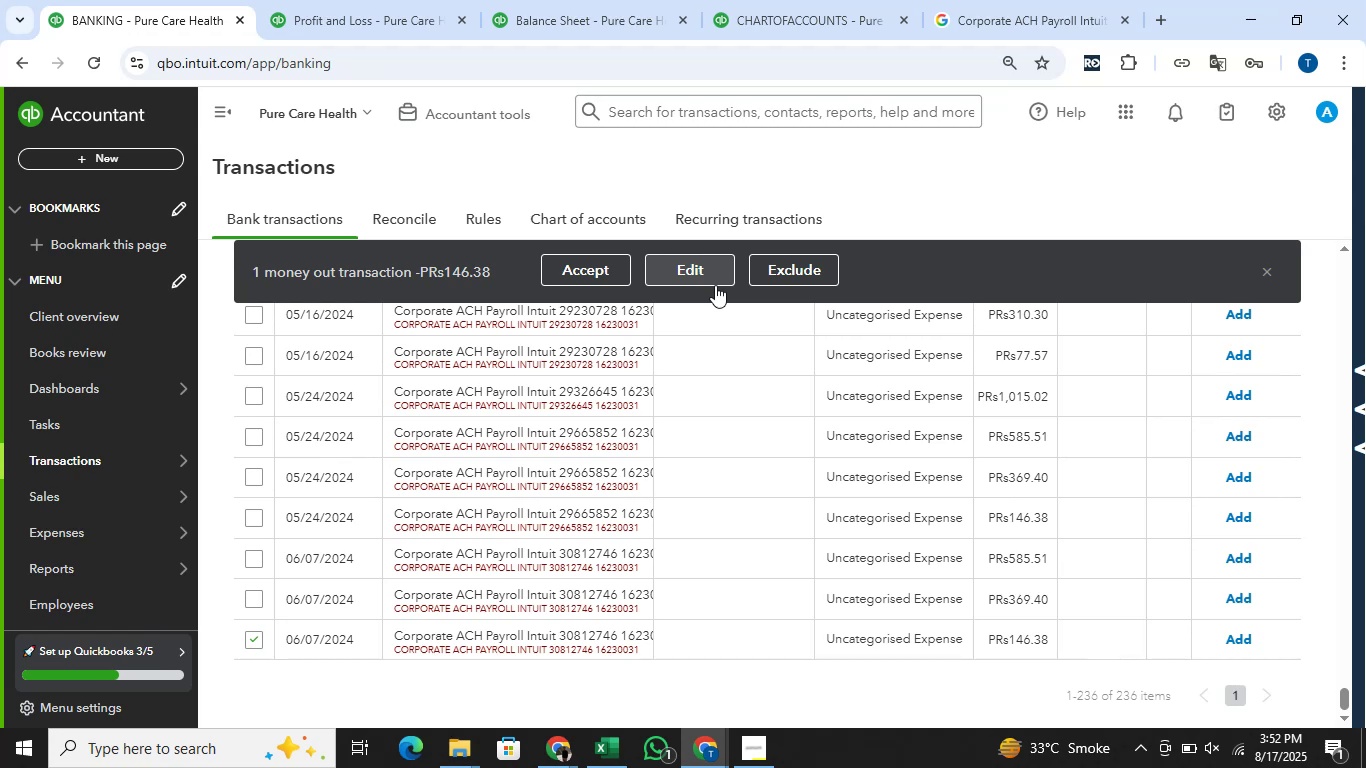 
left_click([715, 285])
 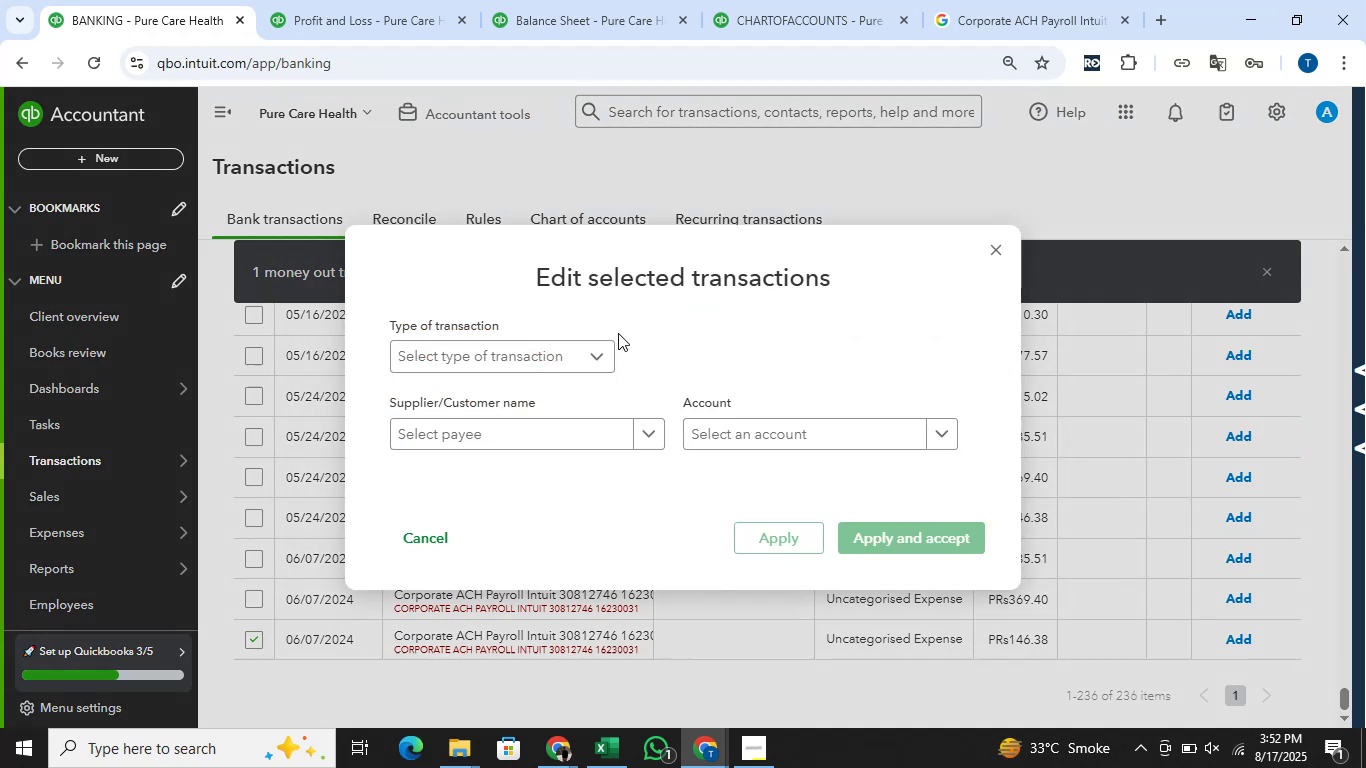 
left_click([561, 360])
 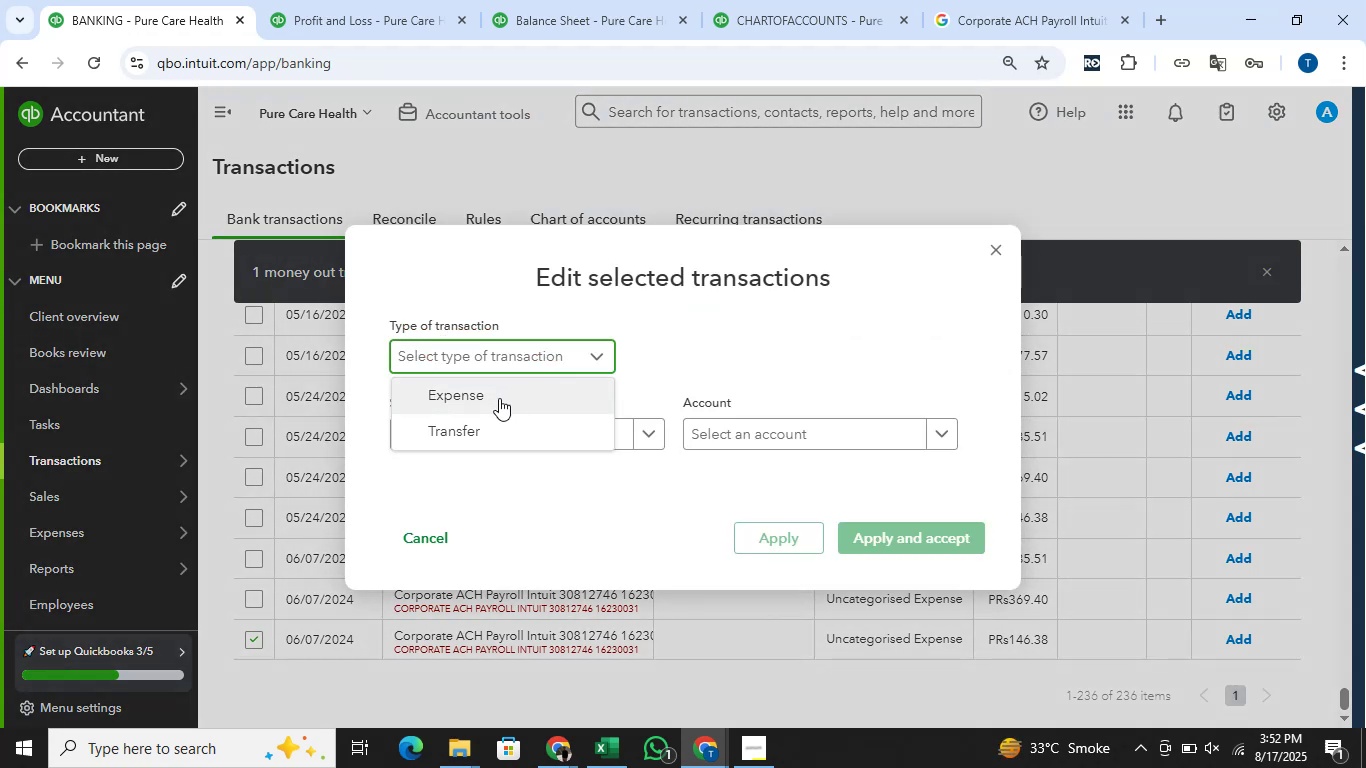 
left_click([499, 398])
 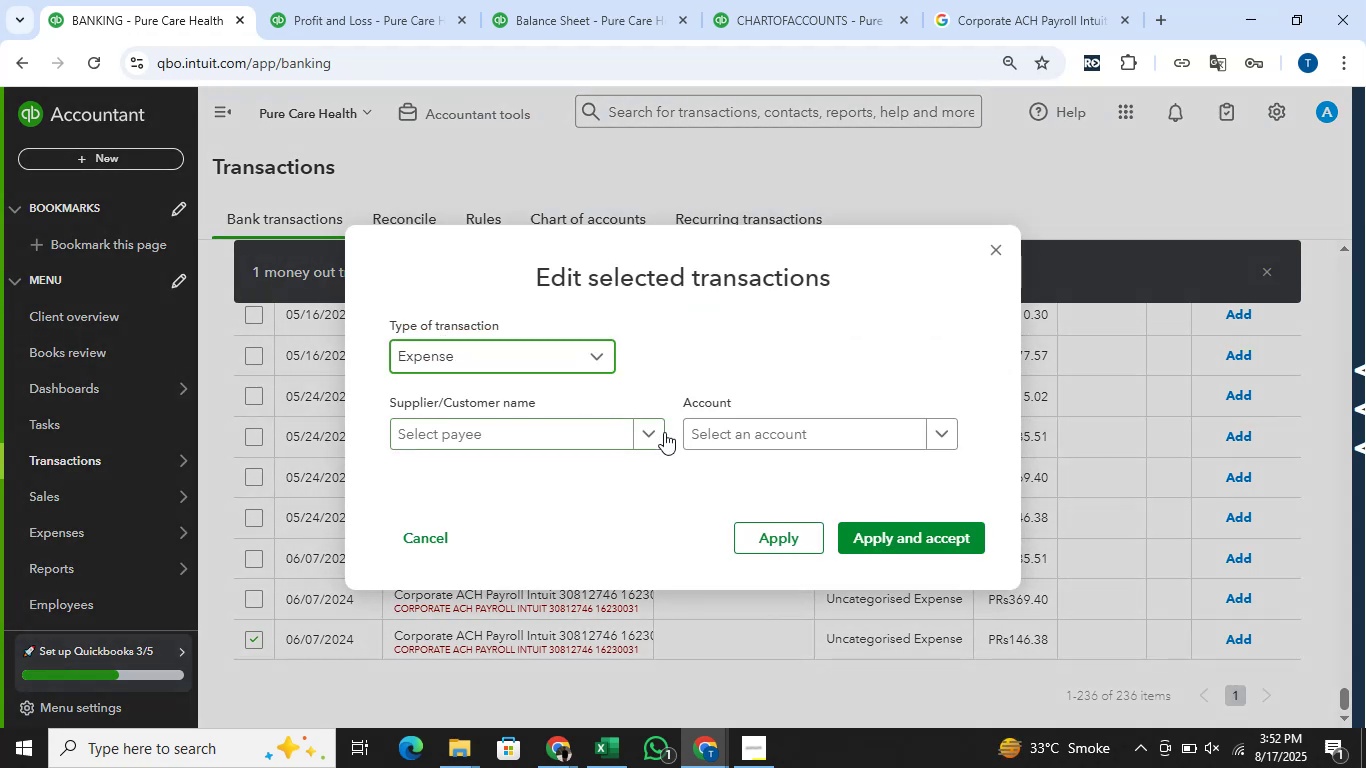 
left_click([712, 436])
 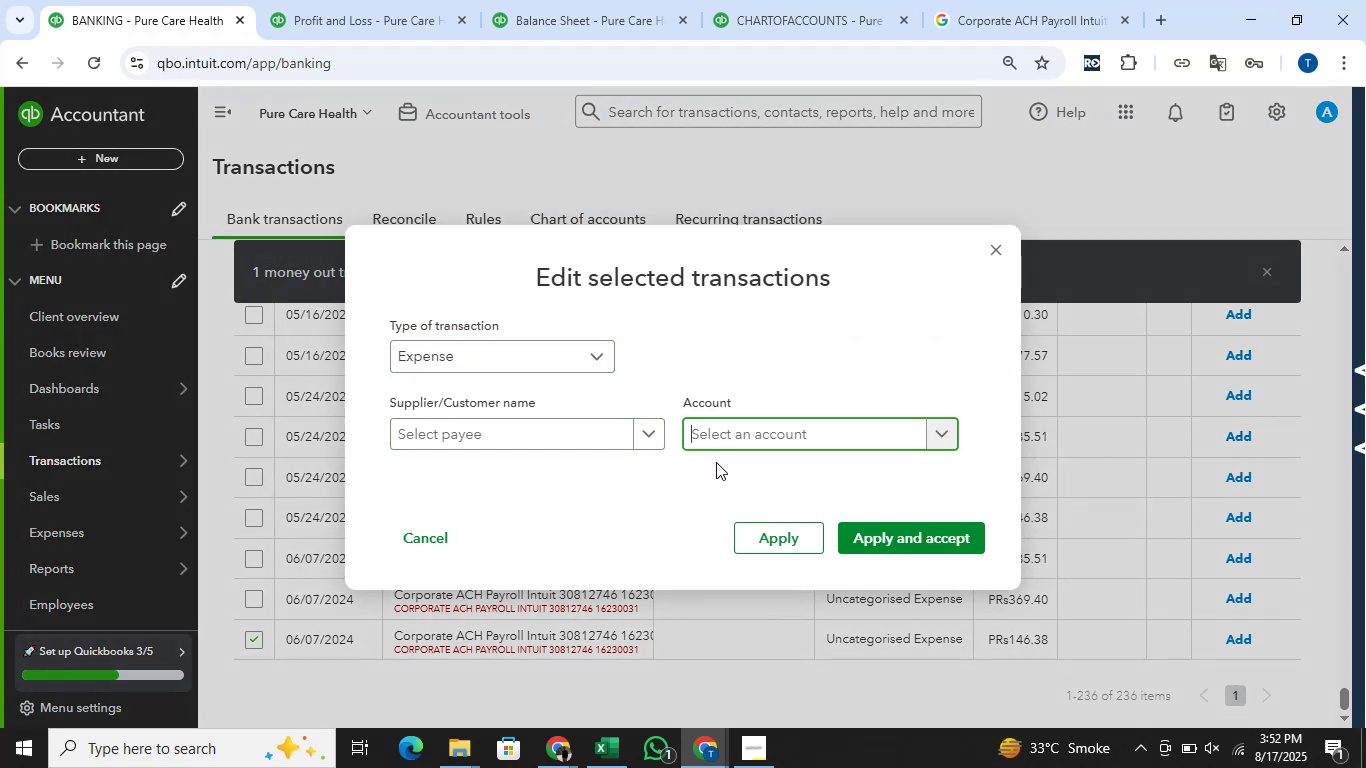 
mouse_move([916, 473])
 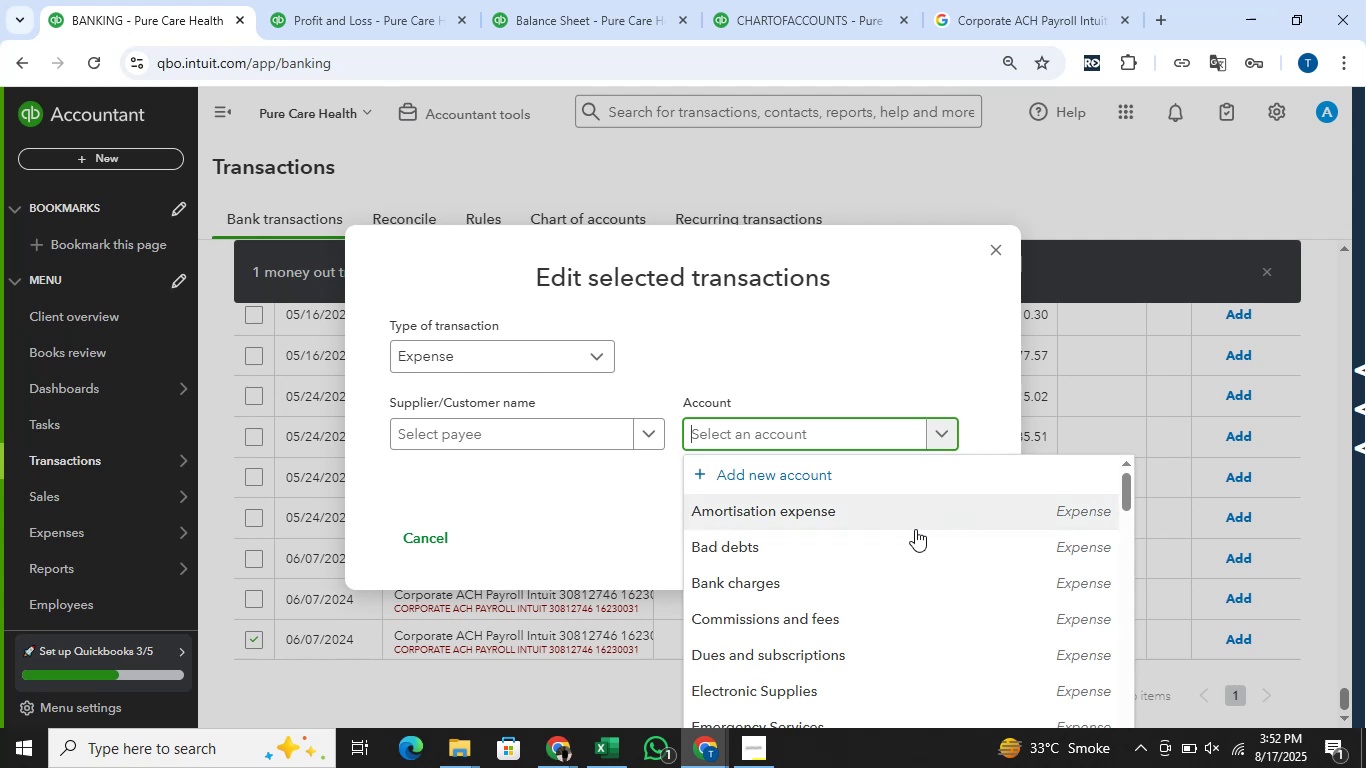 
scroll: coordinate [916, 542], scroll_direction: down, amount: 7.0
 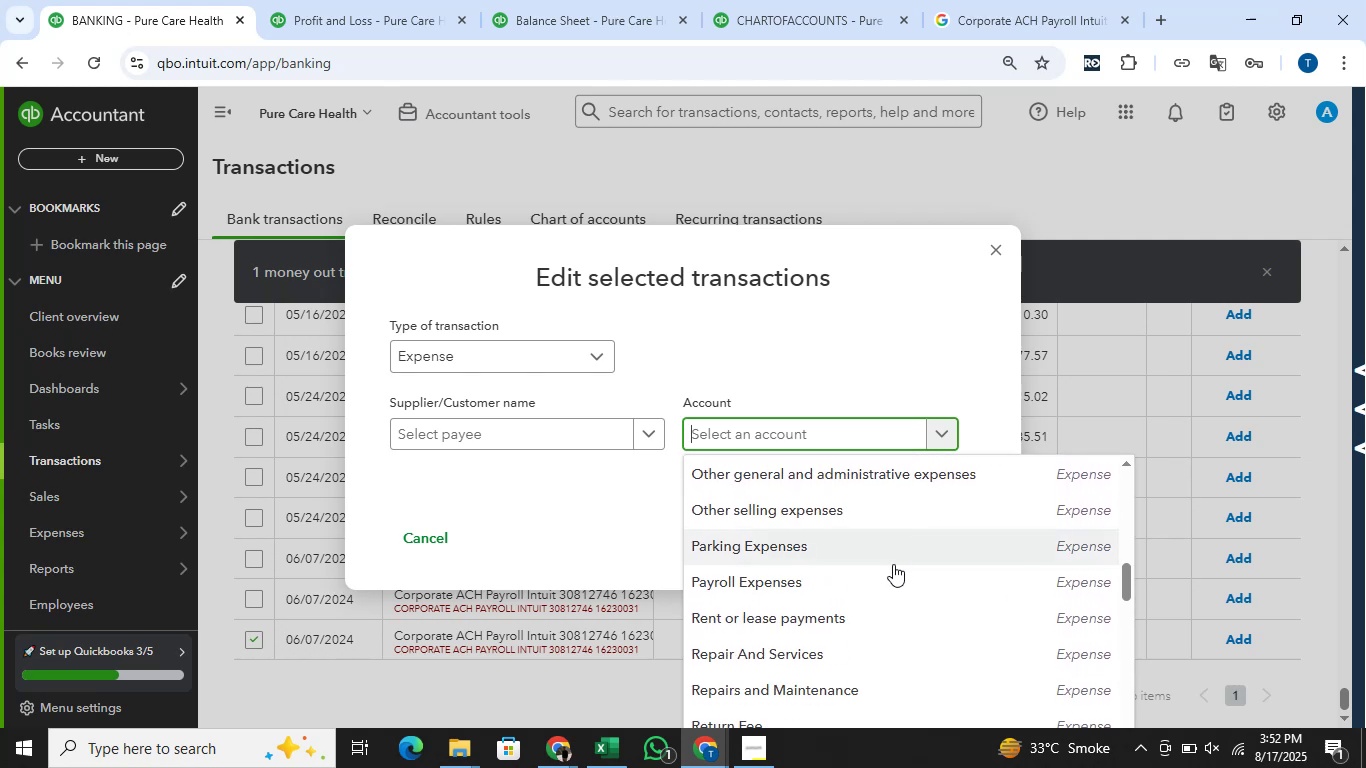 
left_click([887, 570])
 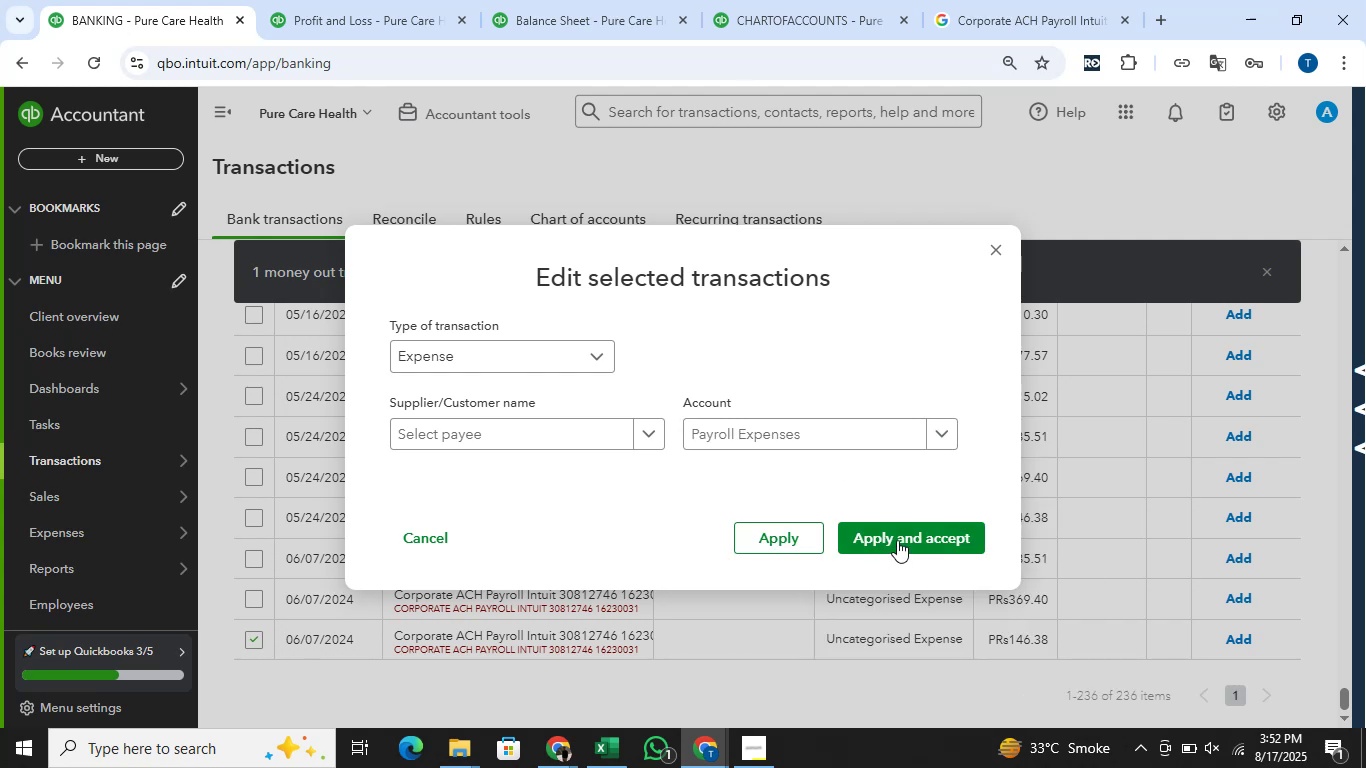 
left_click([900, 534])
 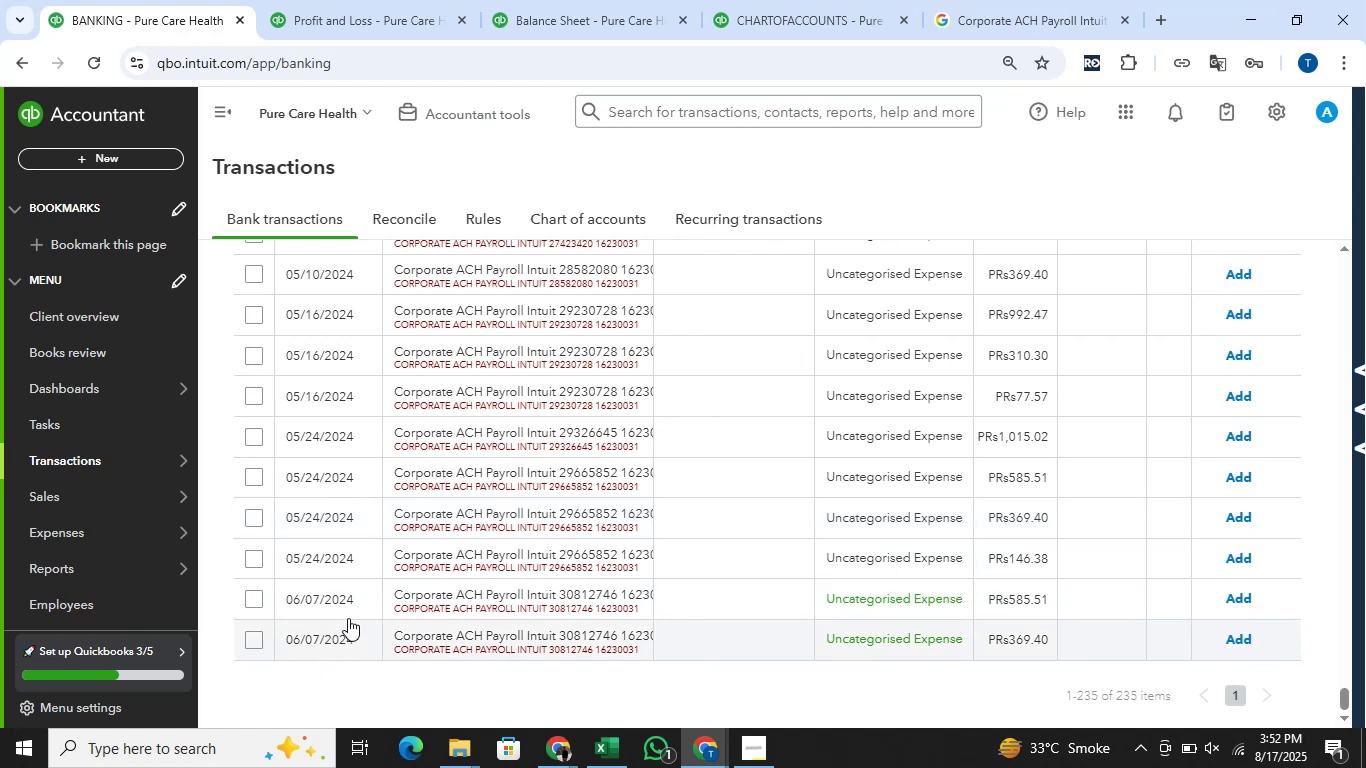 
wait(16.7)
 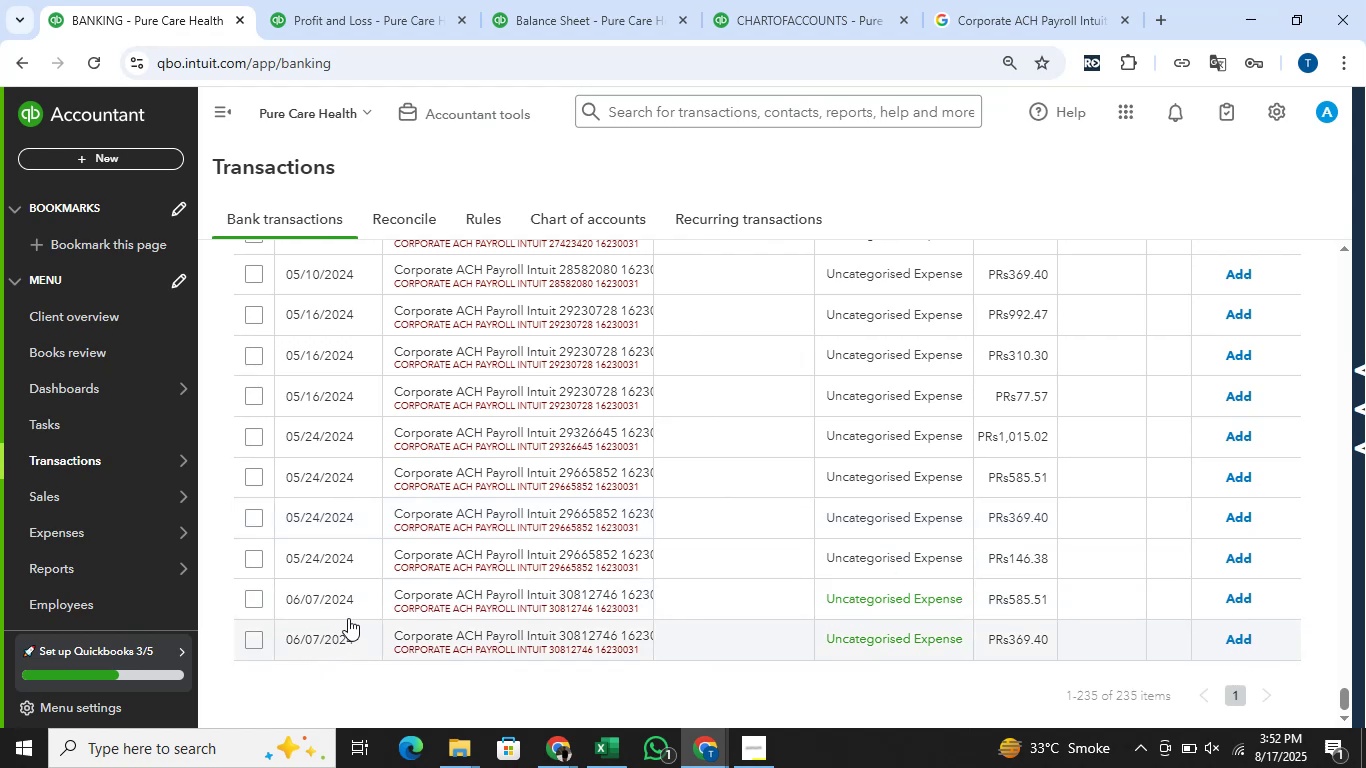 
left_click([264, 638])
 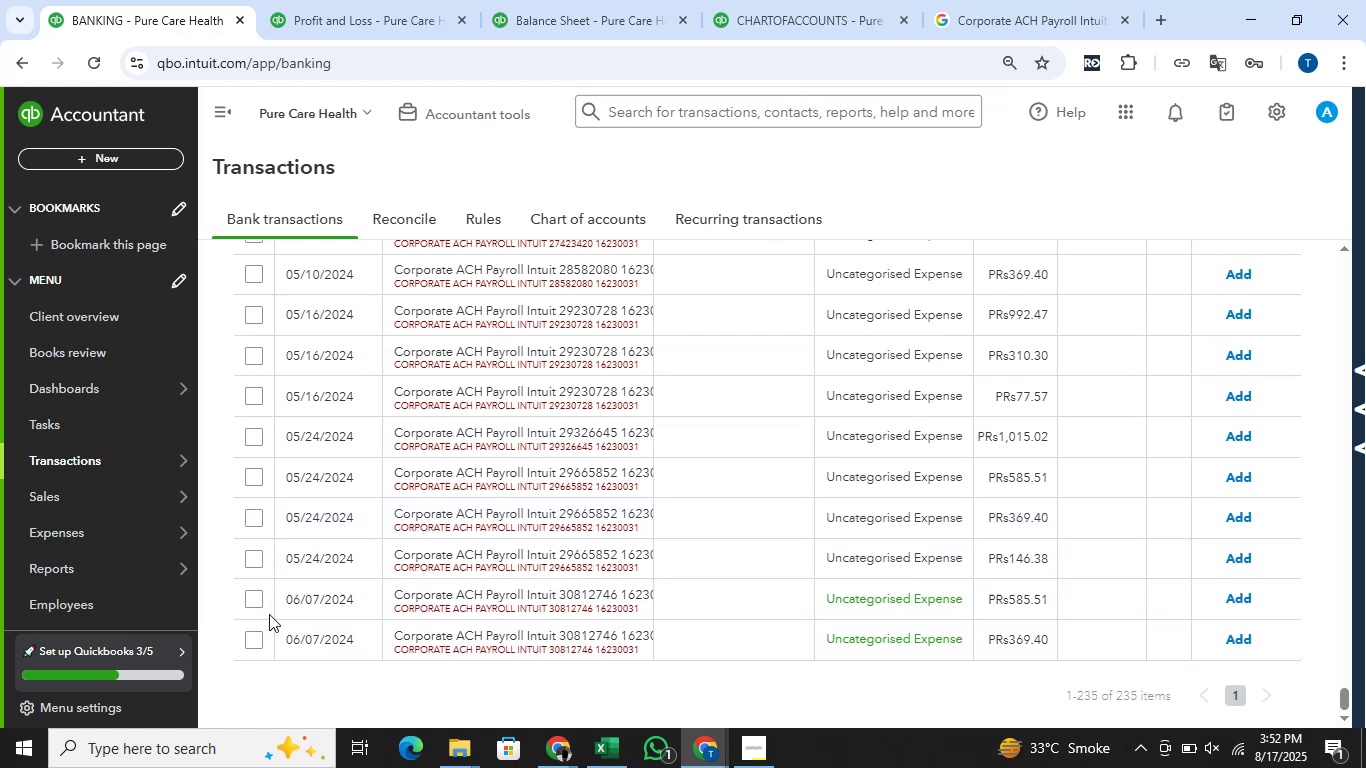 
left_click([256, 642])
 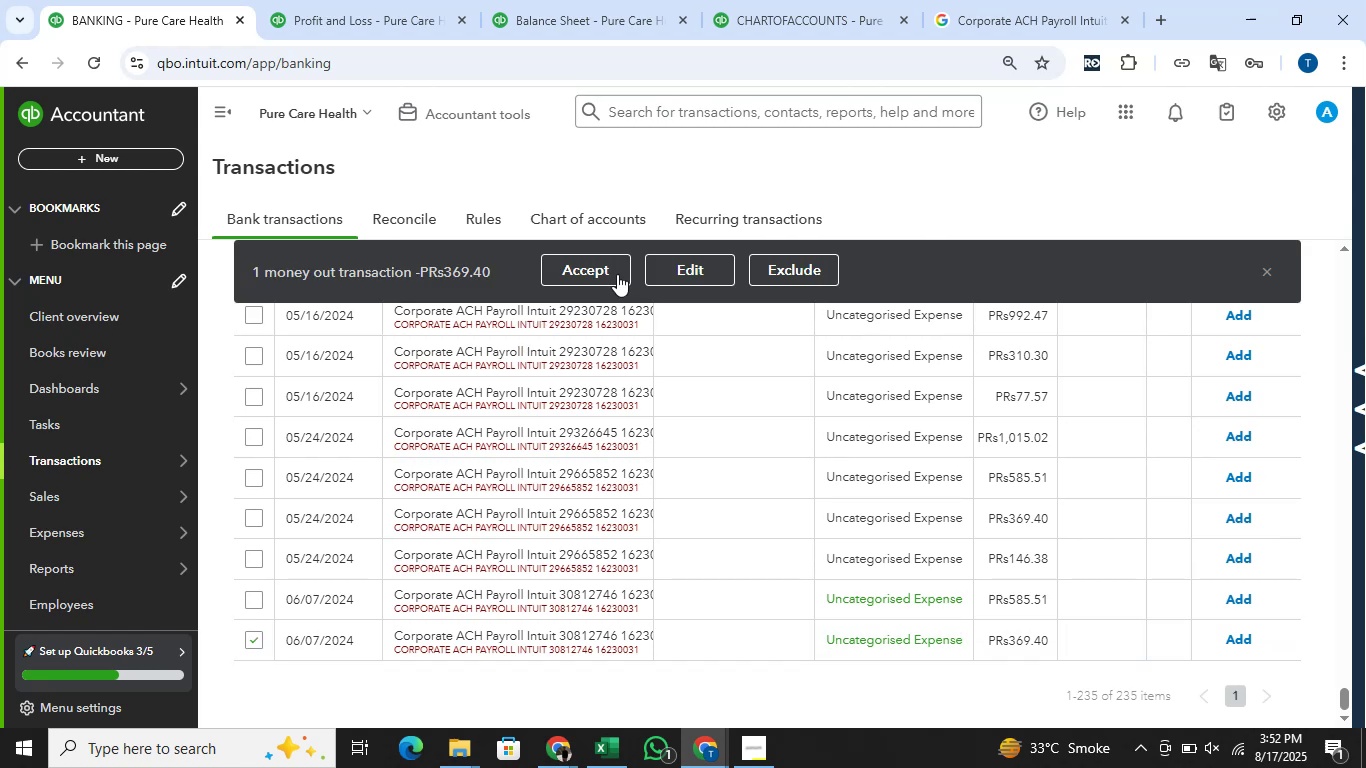 
left_click([669, 273])
 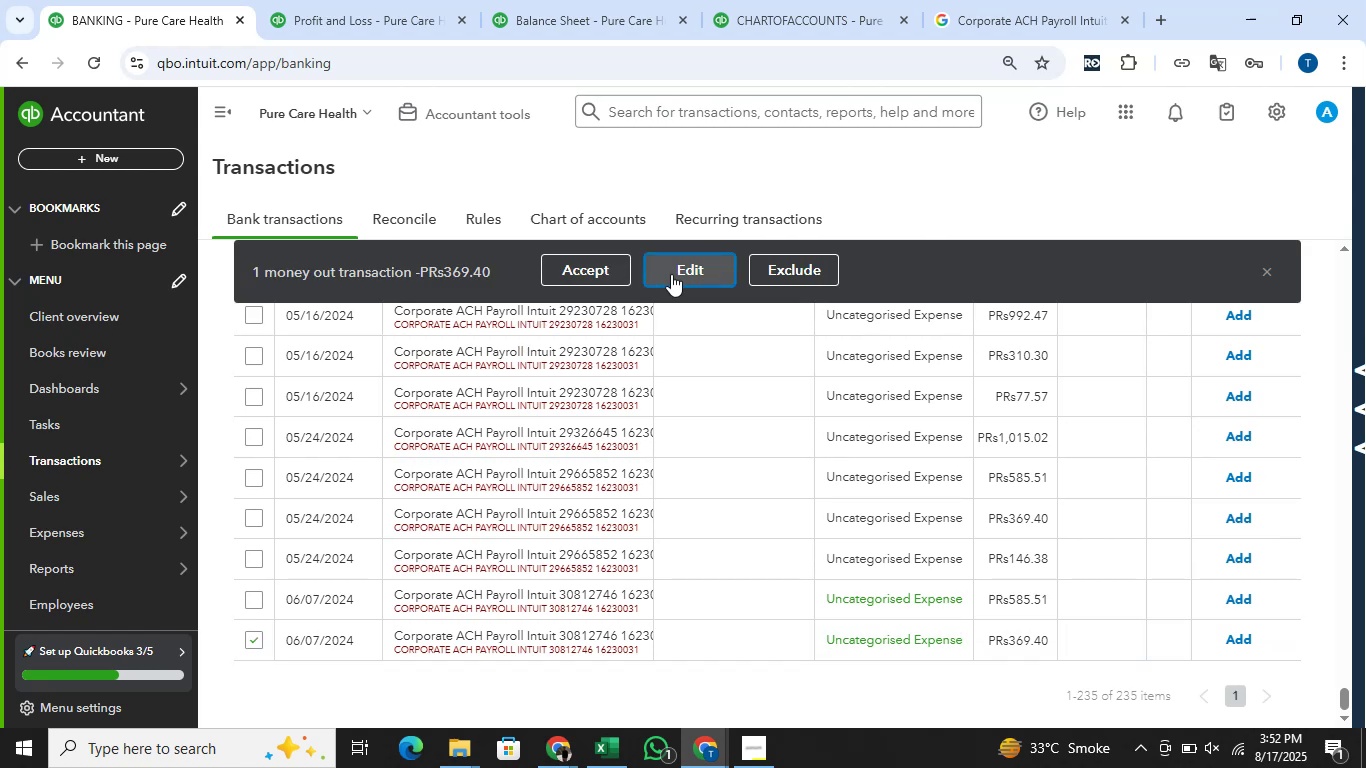 
mouse_move([696, 290])
 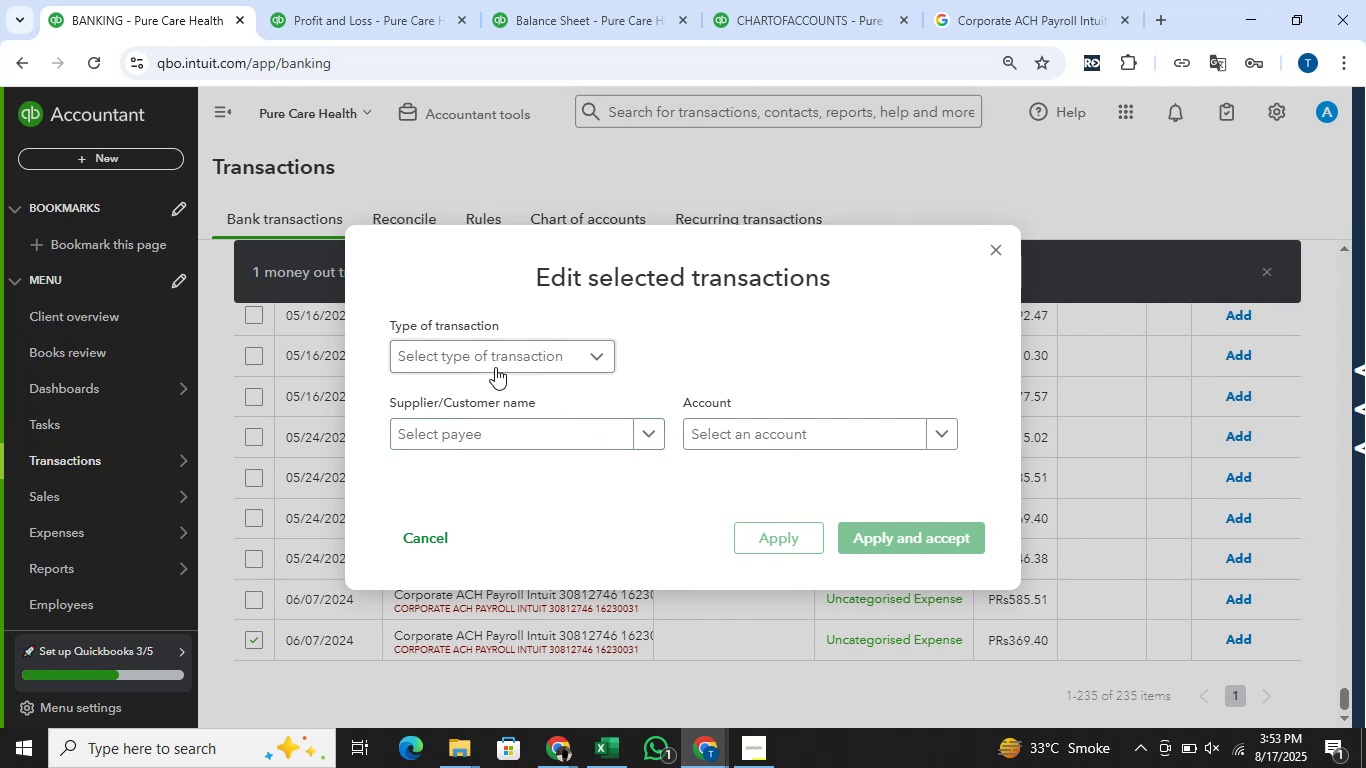 
left_click([488, 362])
 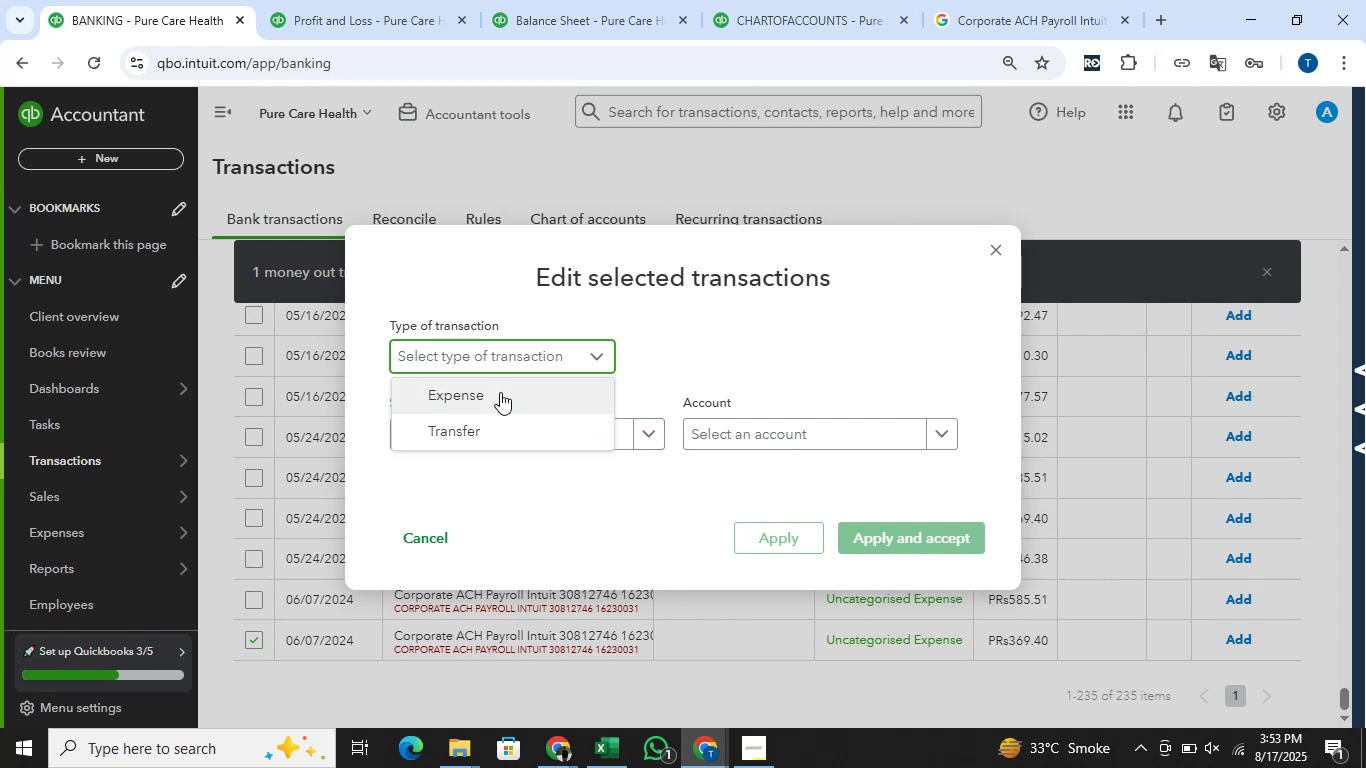 
left_click([500, 392])
 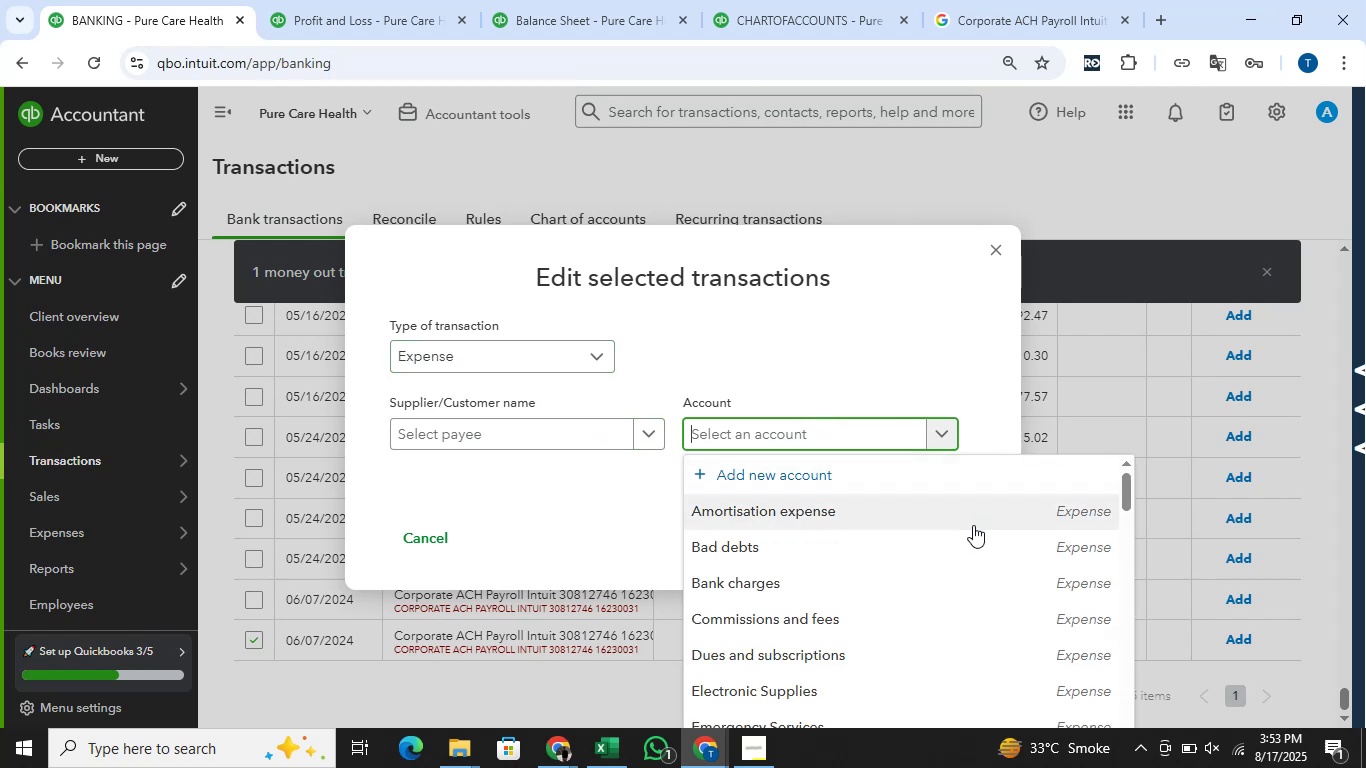 
wait(6.06)
 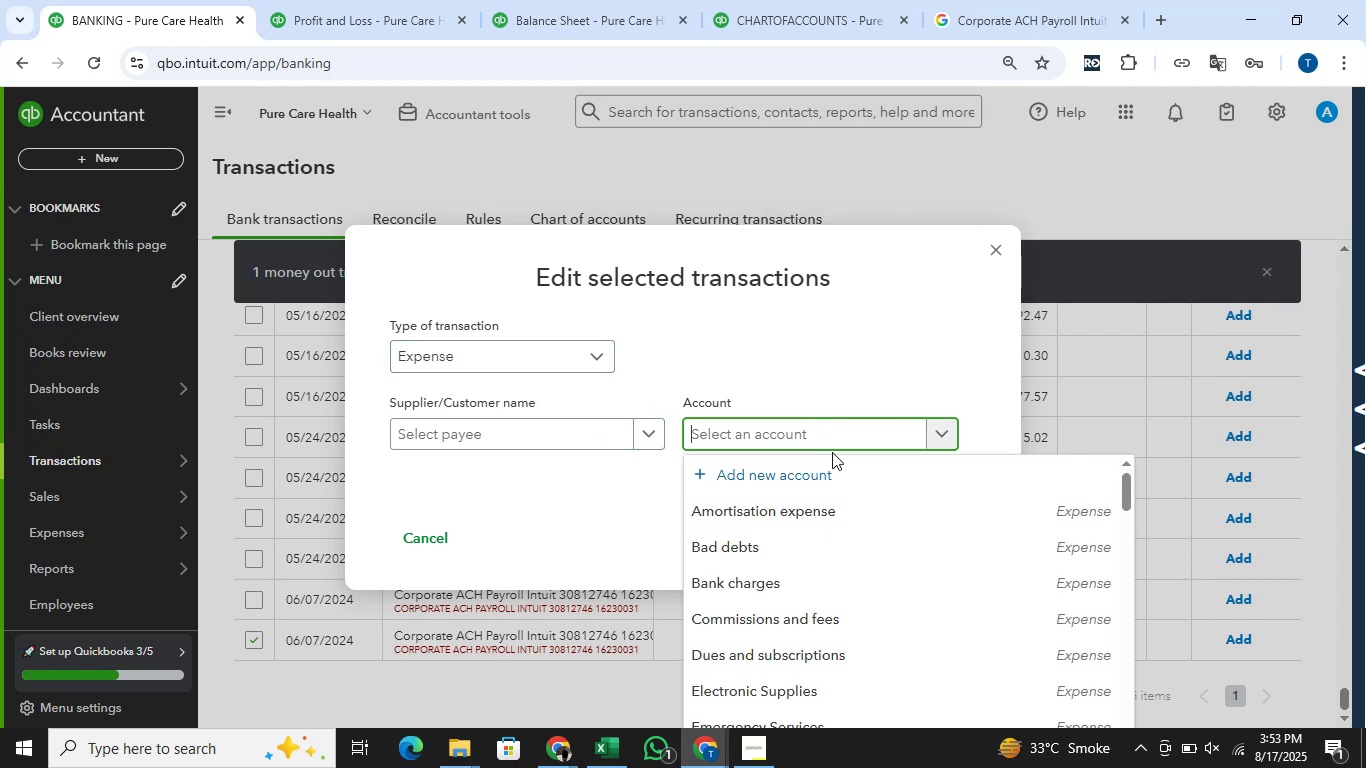 
scroll: coordinate [974, 524], scroll_direction: down, amount: 1.0
 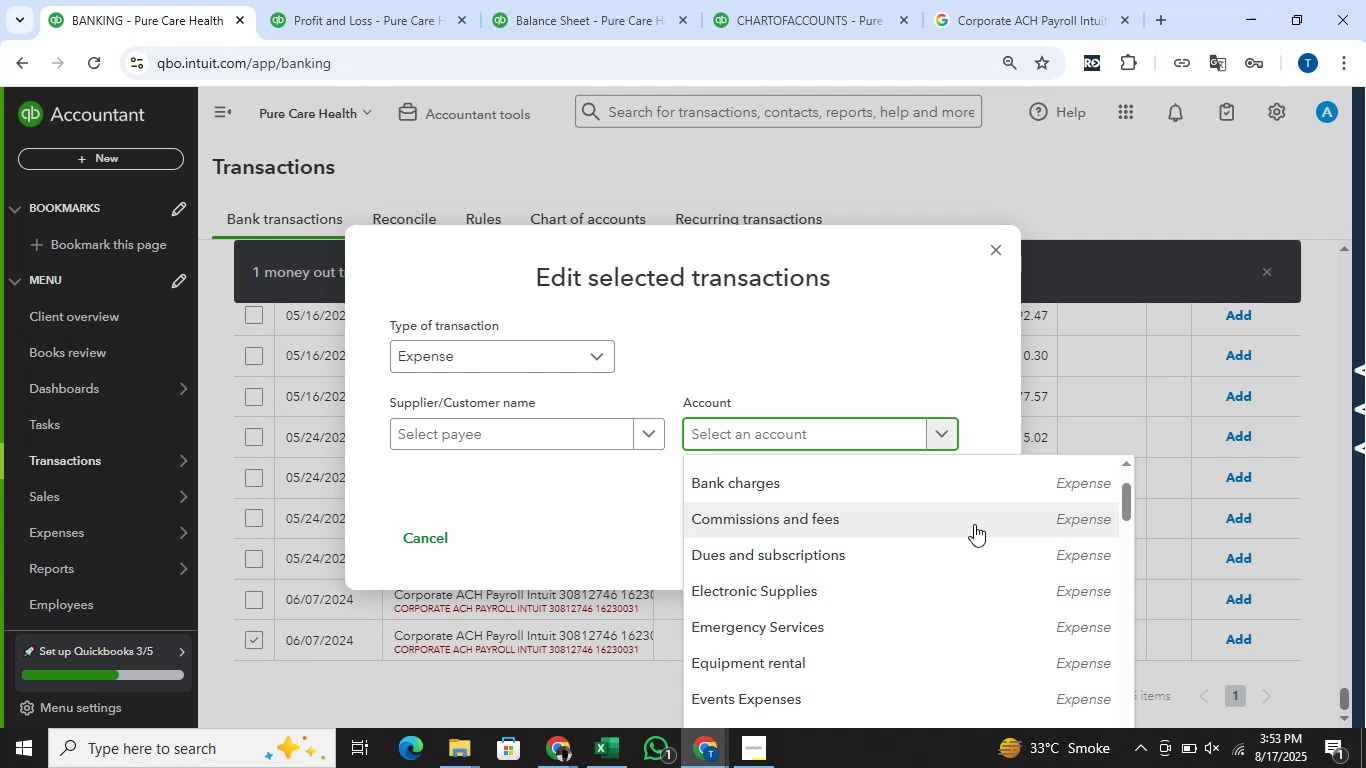 
wait(5.87)
 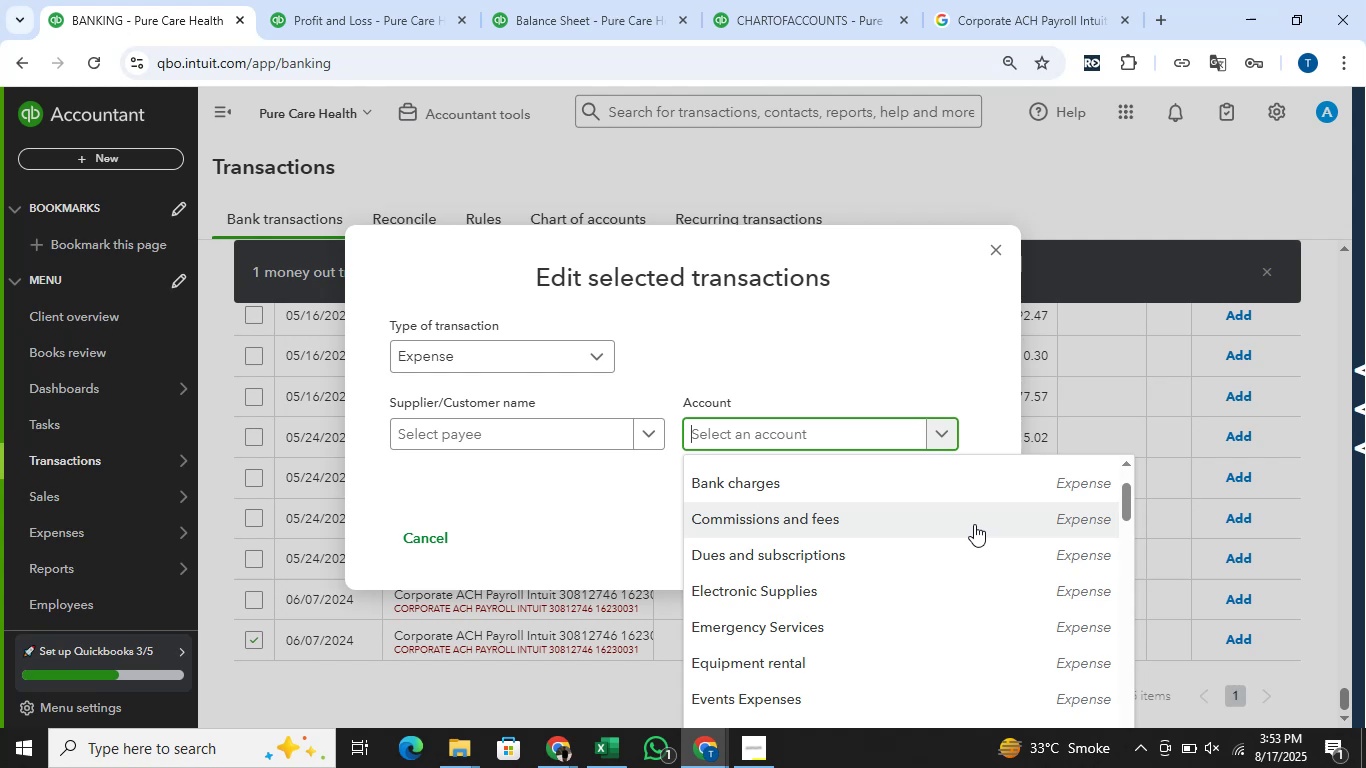 
scroll: coordinate [974, 524], scroll_direction: down, amount: 4.0
 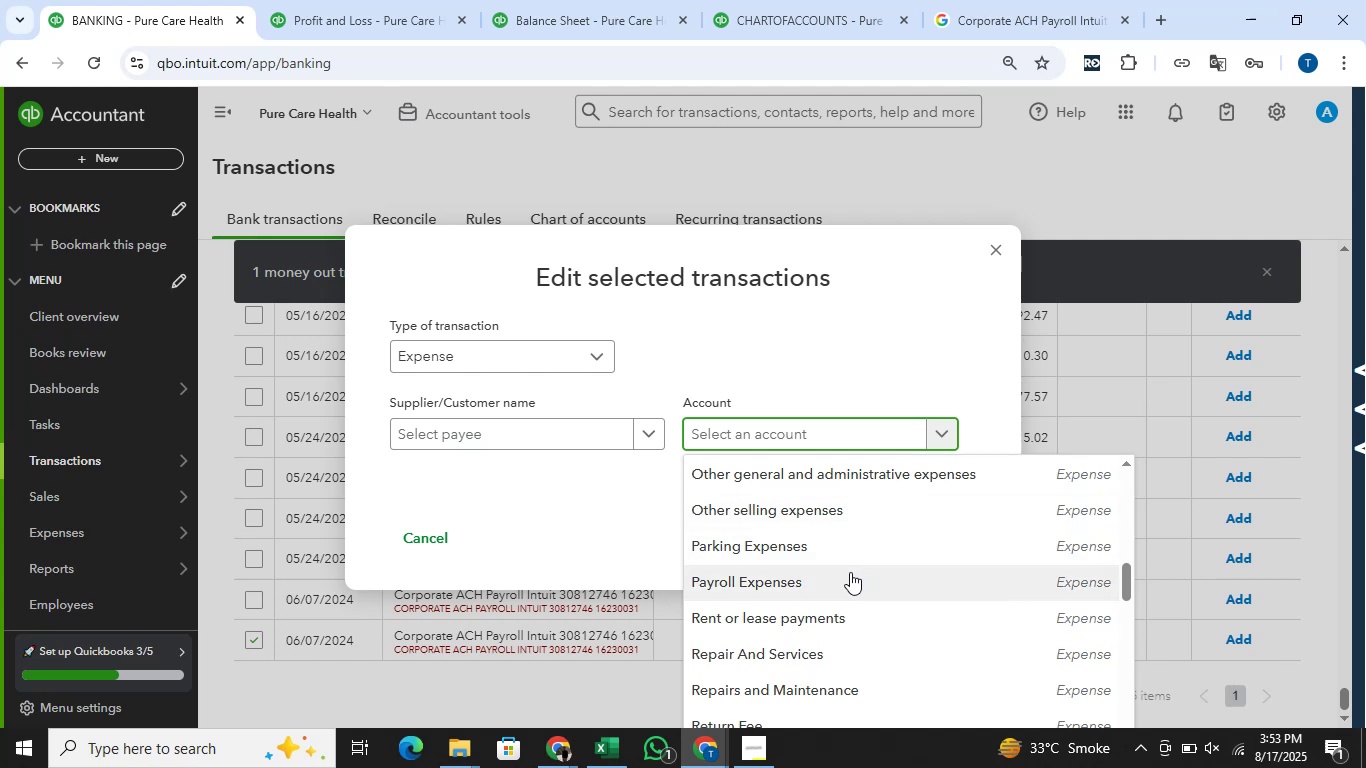 